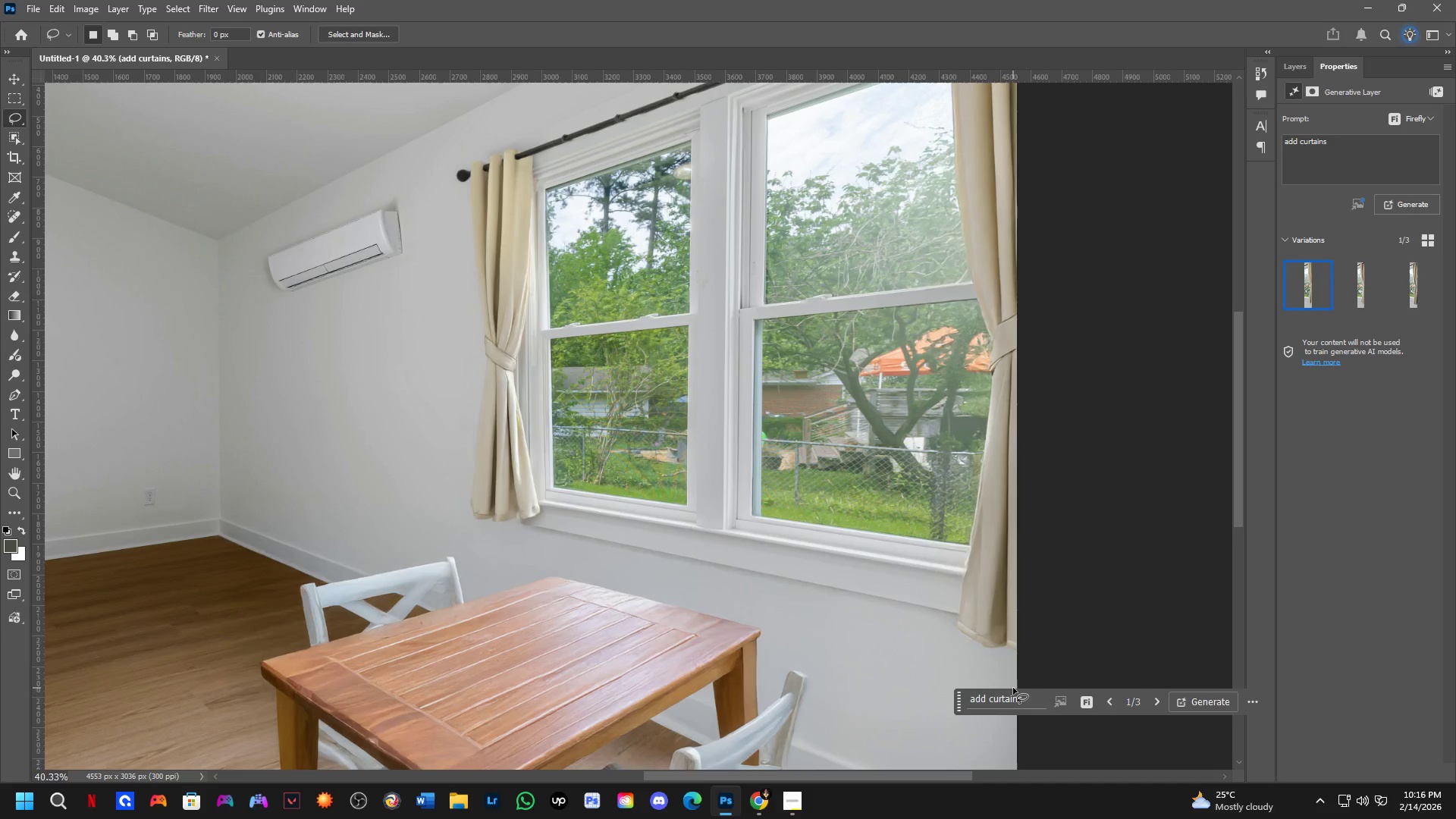 
wait(36.14)
 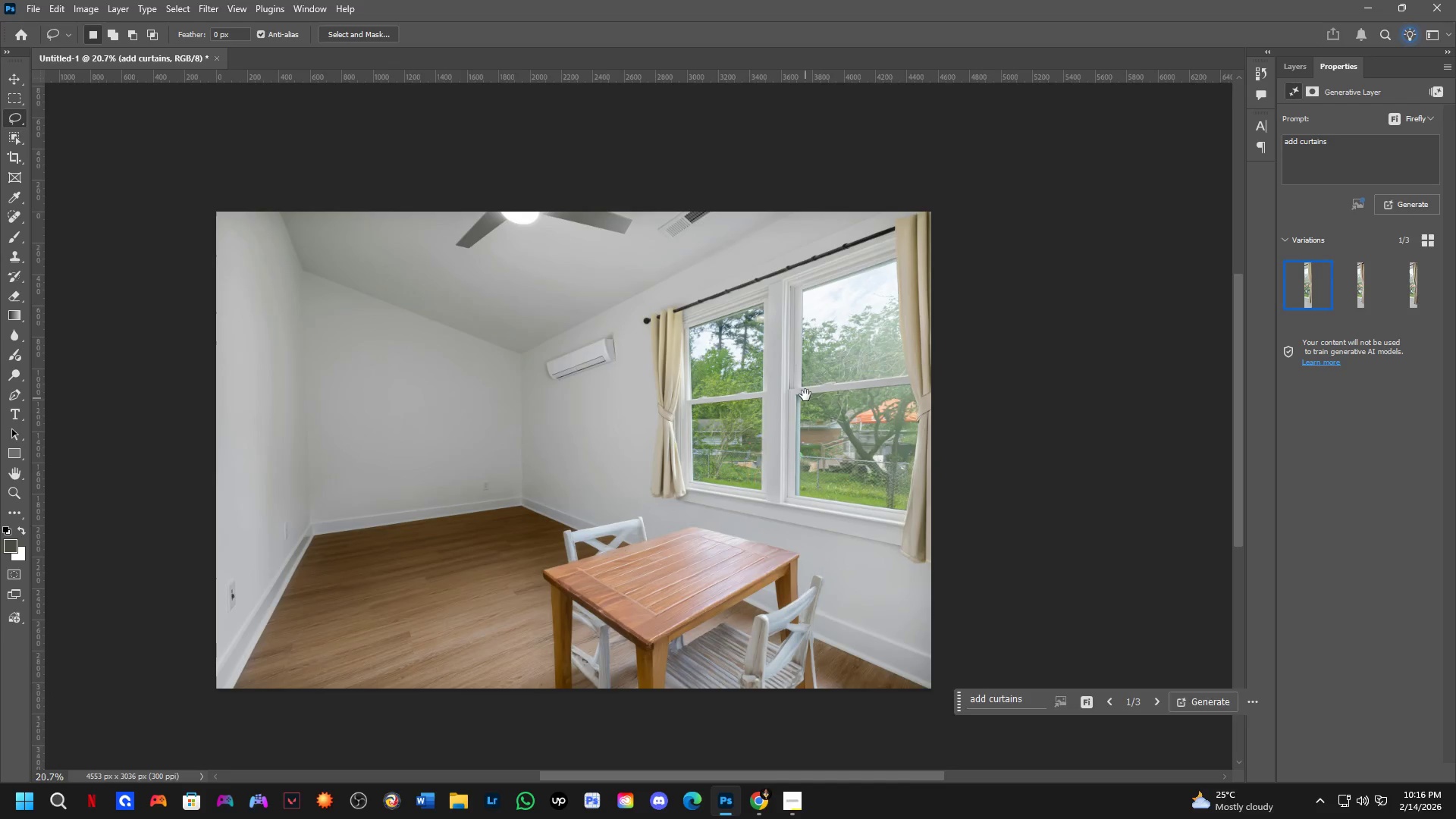 
hold_key(key=Space, duration=0.45)
 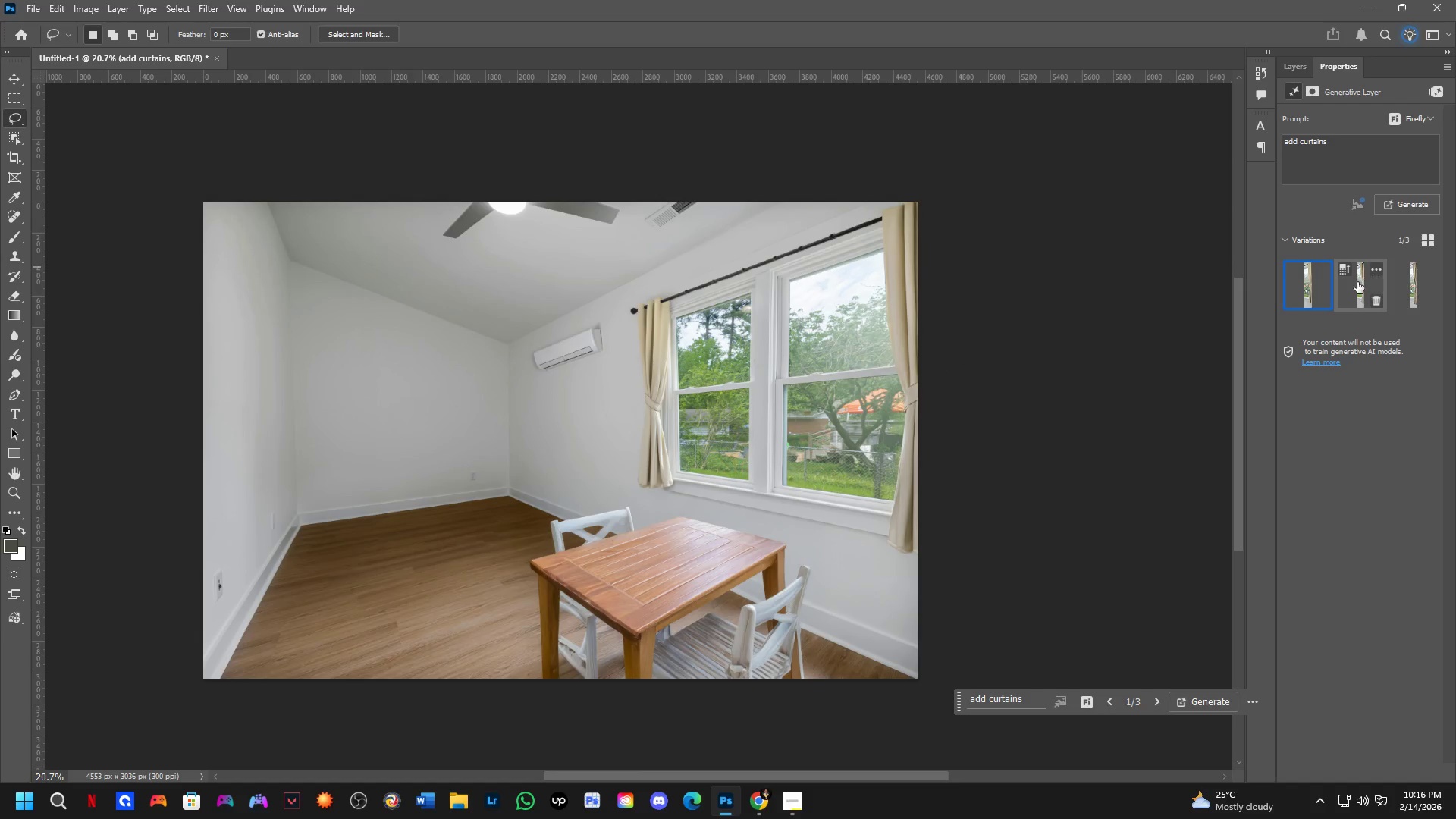 
left_click_drag(start_coordinate=[805, 394], to_coordinate=[792, 384])
 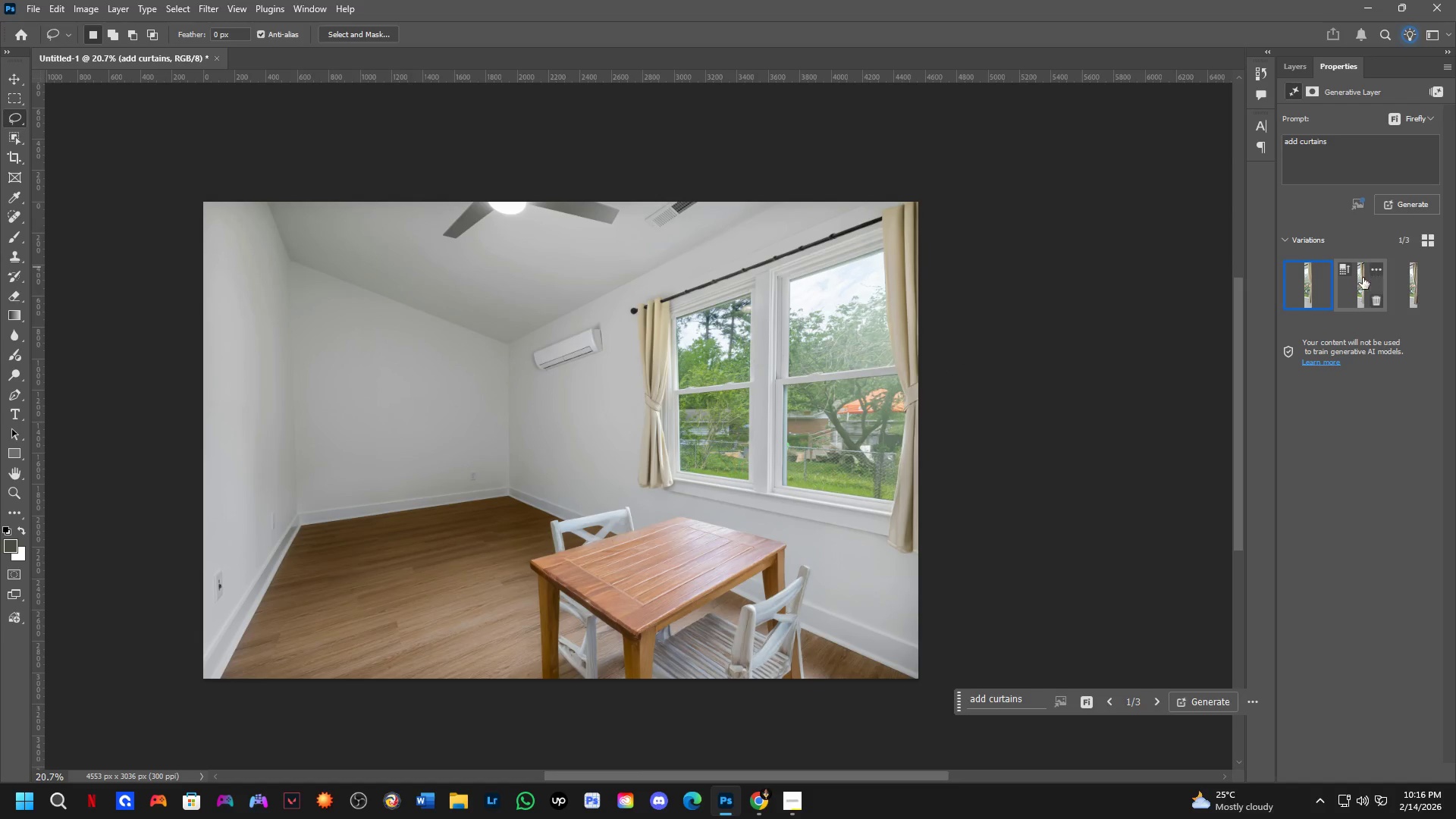 
scroll: coordinate [795, 456], scroll_direction: down, amount: 7.0
 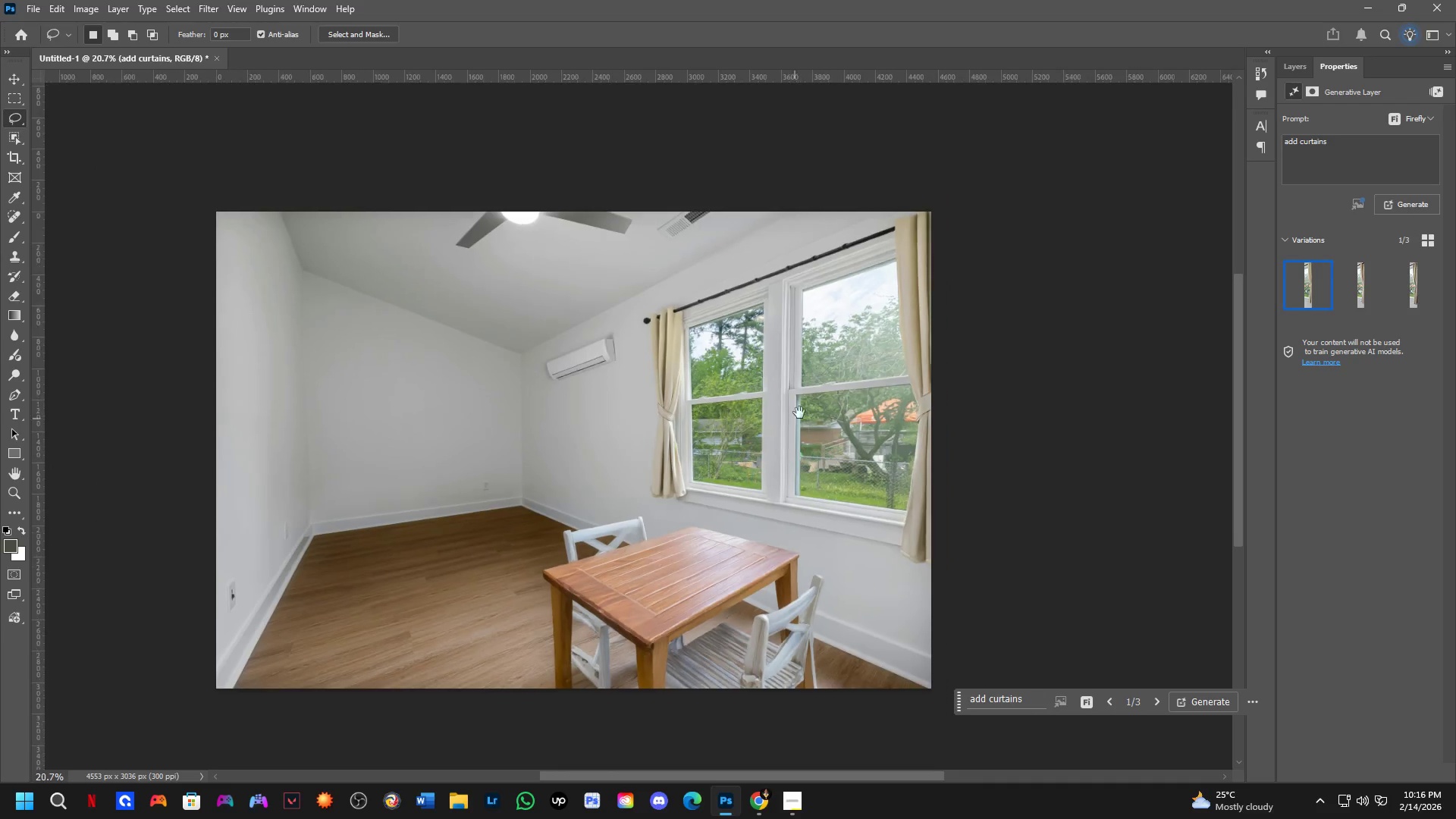 
left_click([1352, 293])
 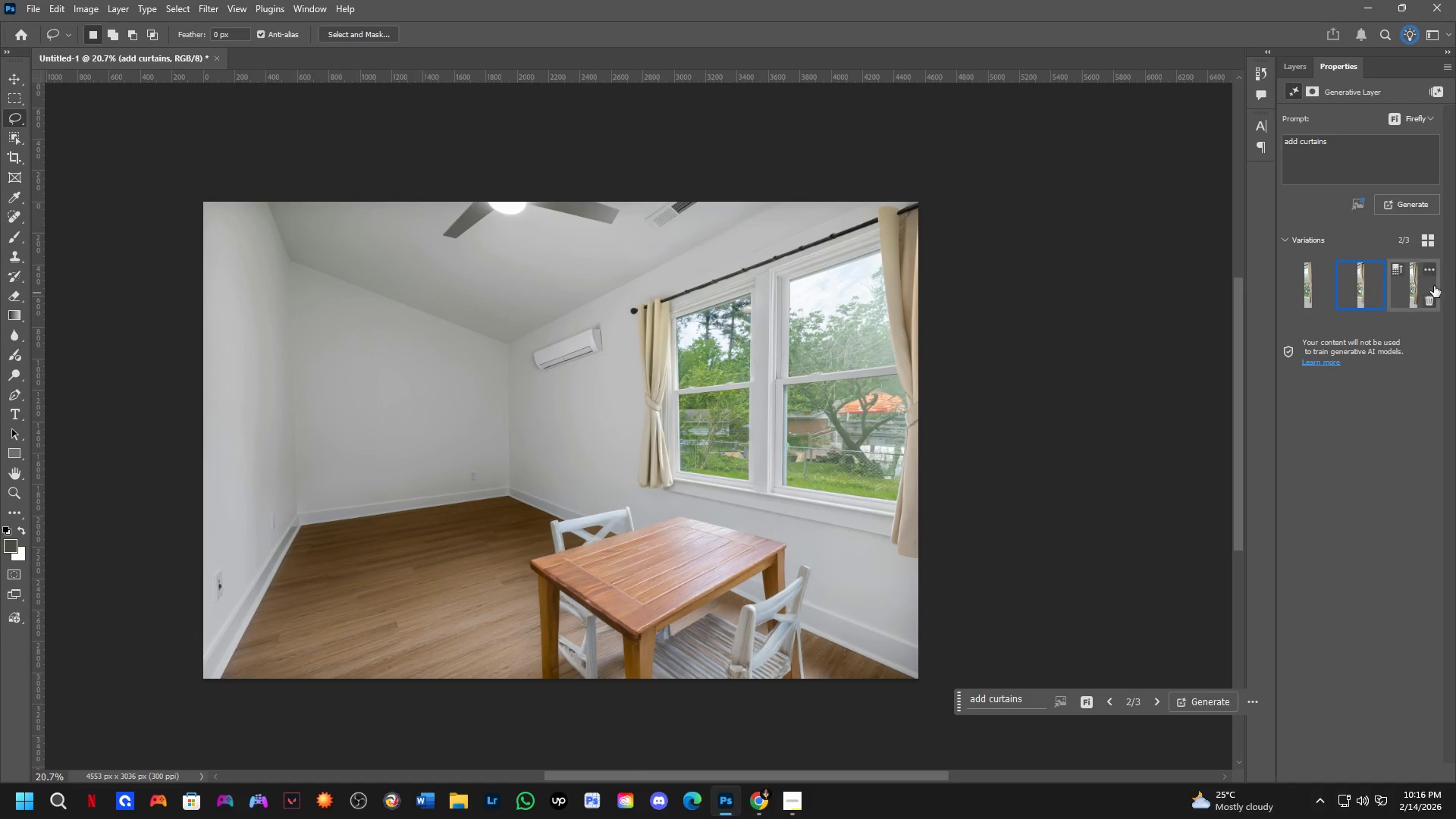 
left_click([1418, 291])
 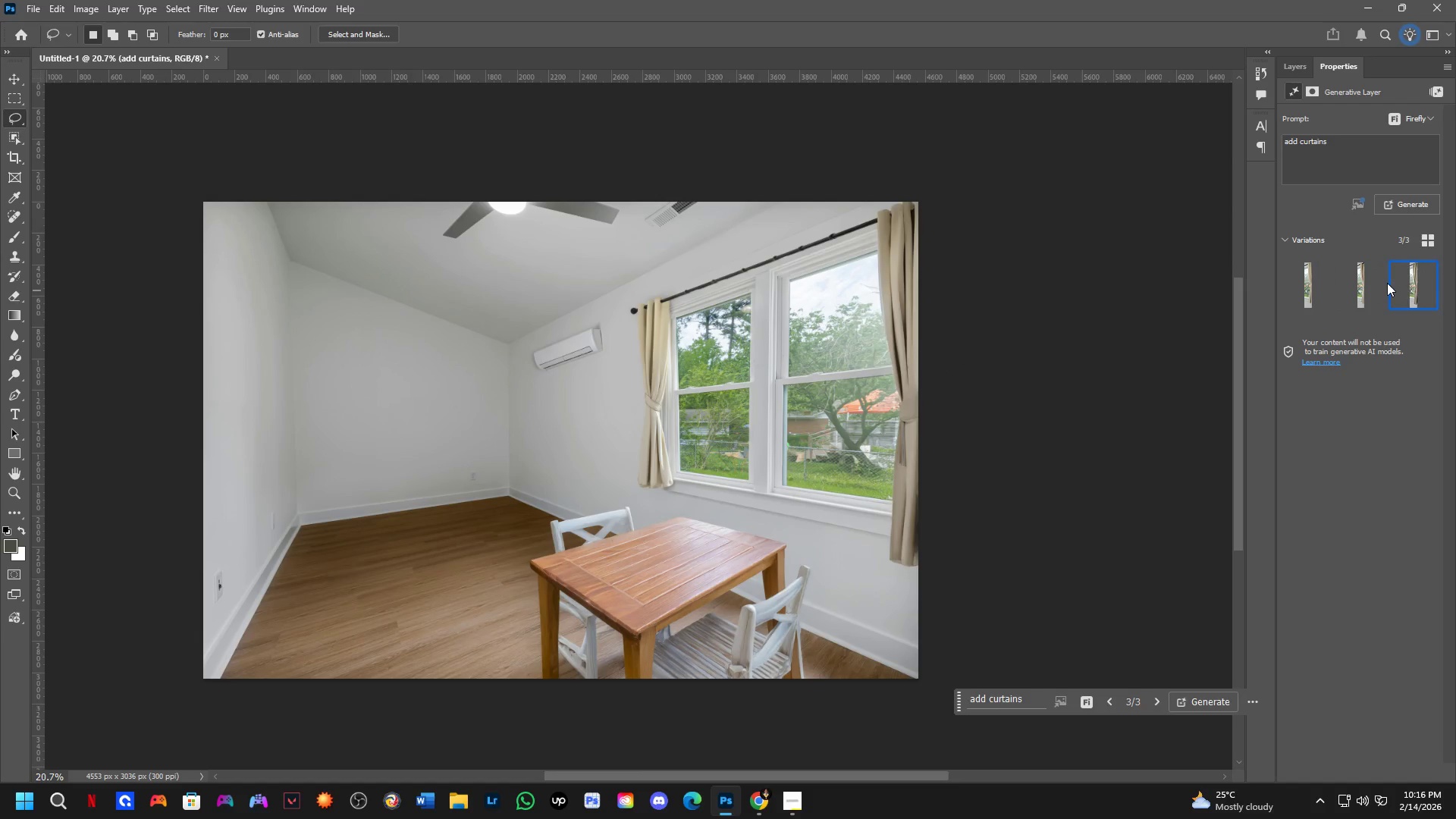 
left_click([1399, 283])
 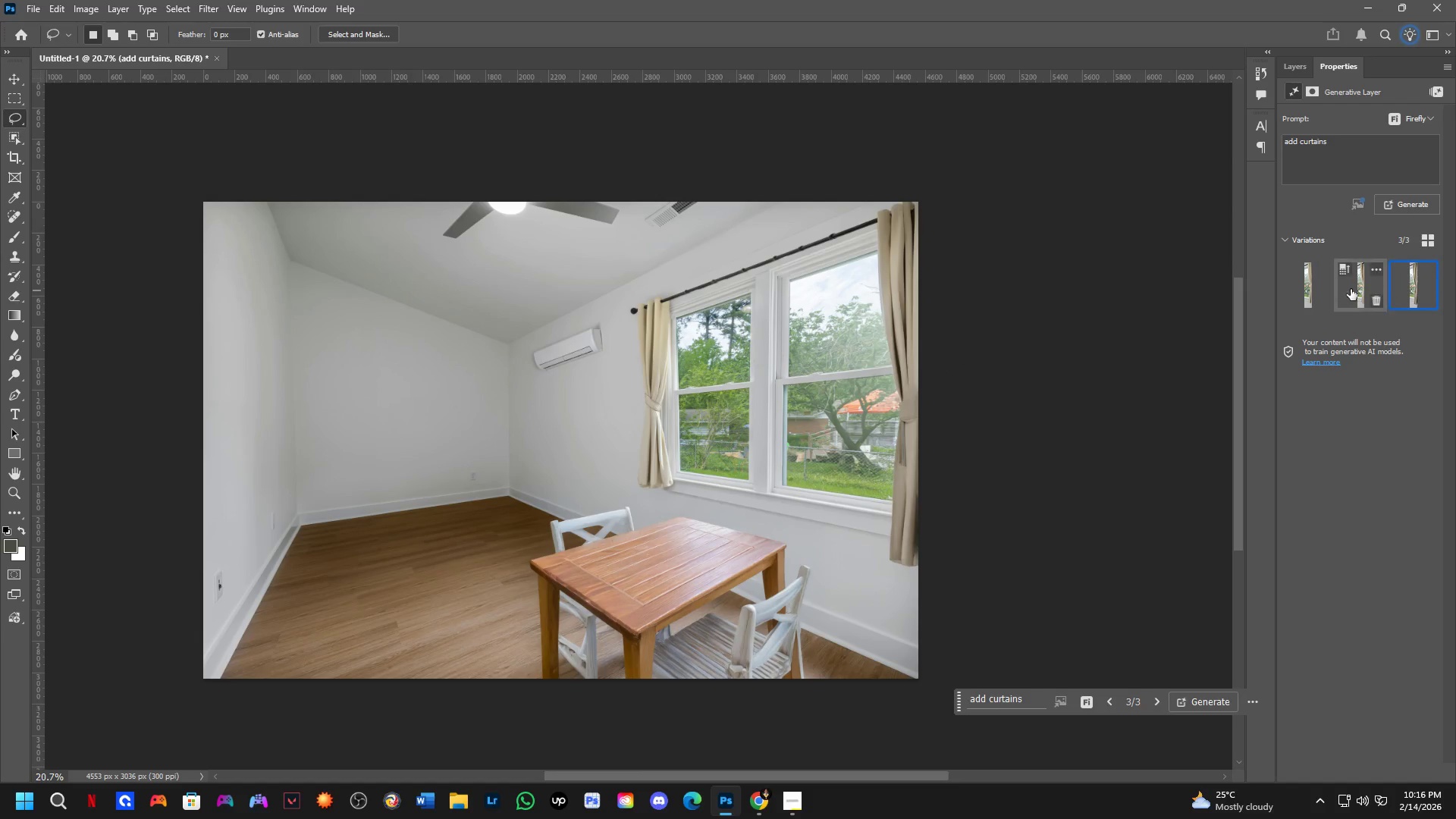 
left_click([1348, 285])
 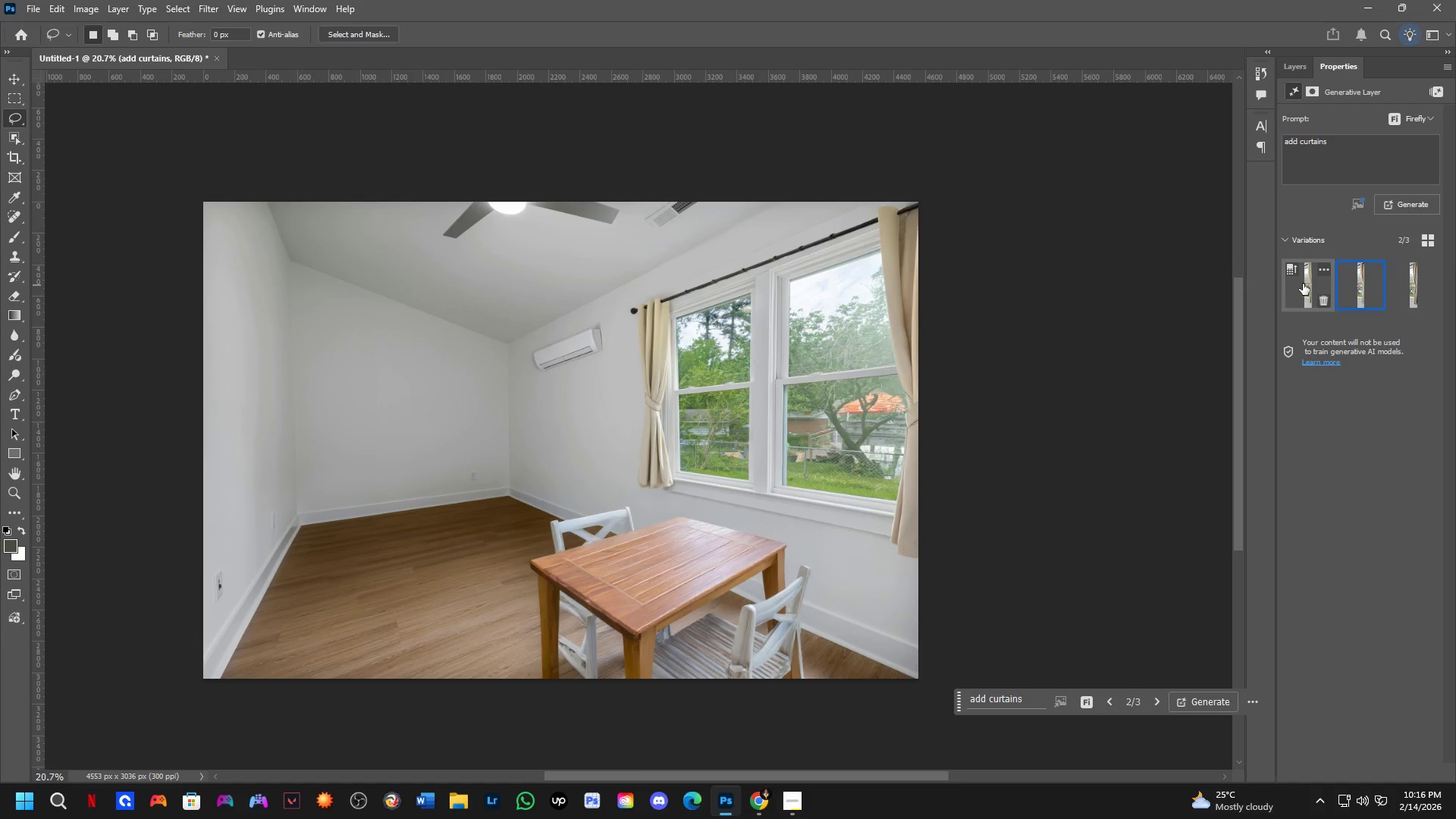 
left_click([1296, 284])
 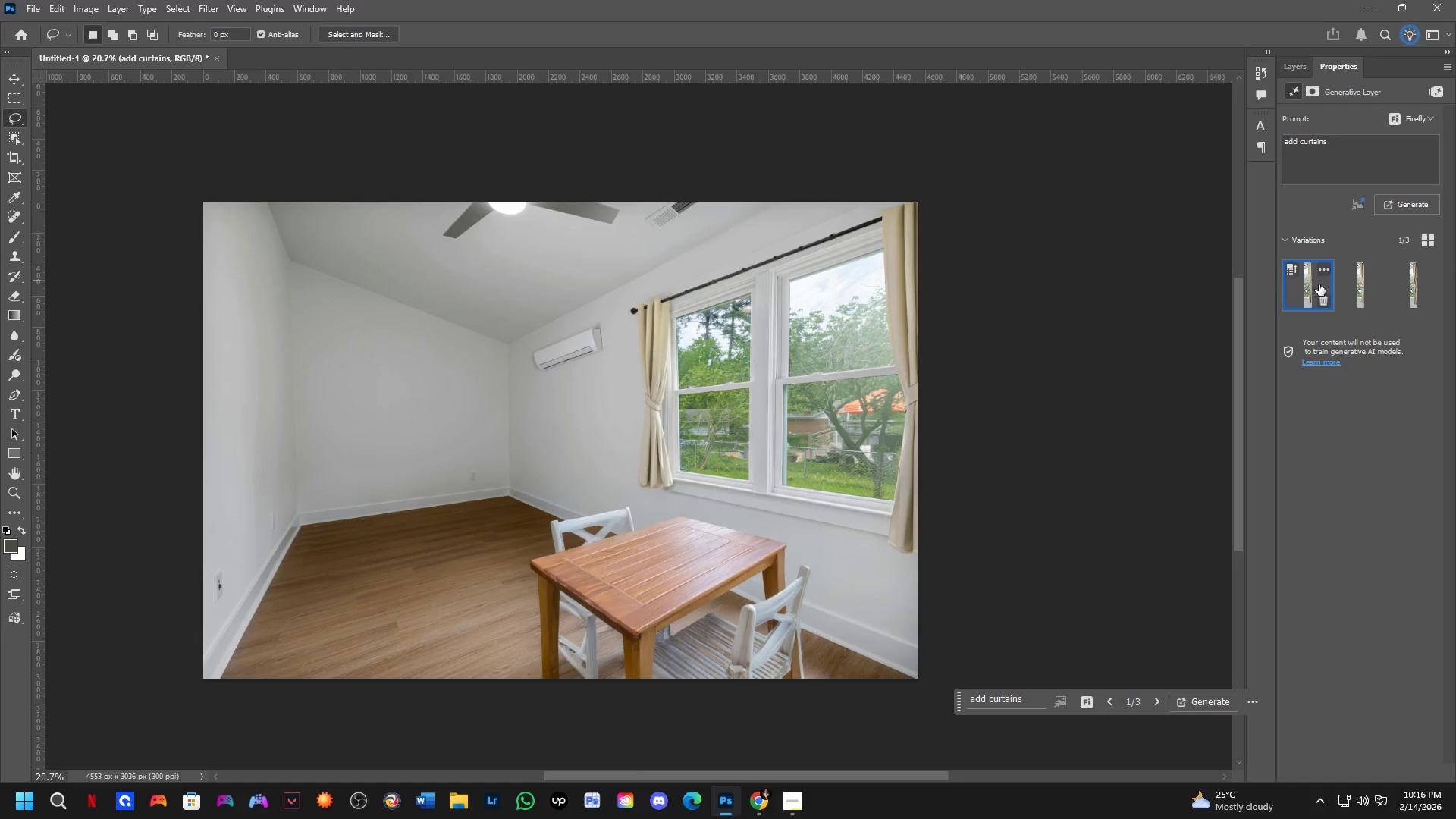 
left_click([1415, 294])
 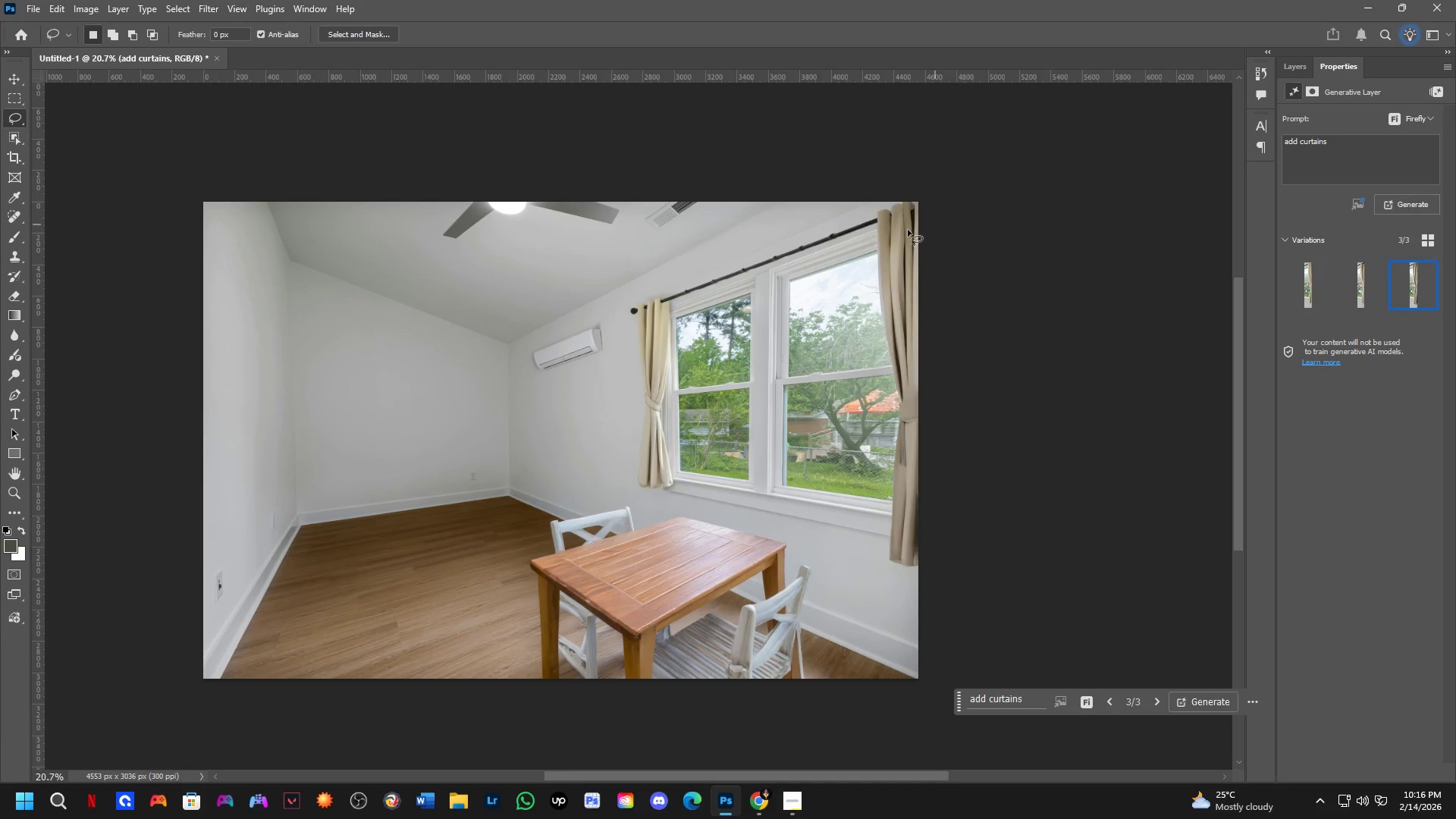 
key(Shift+ShiftLeft)
 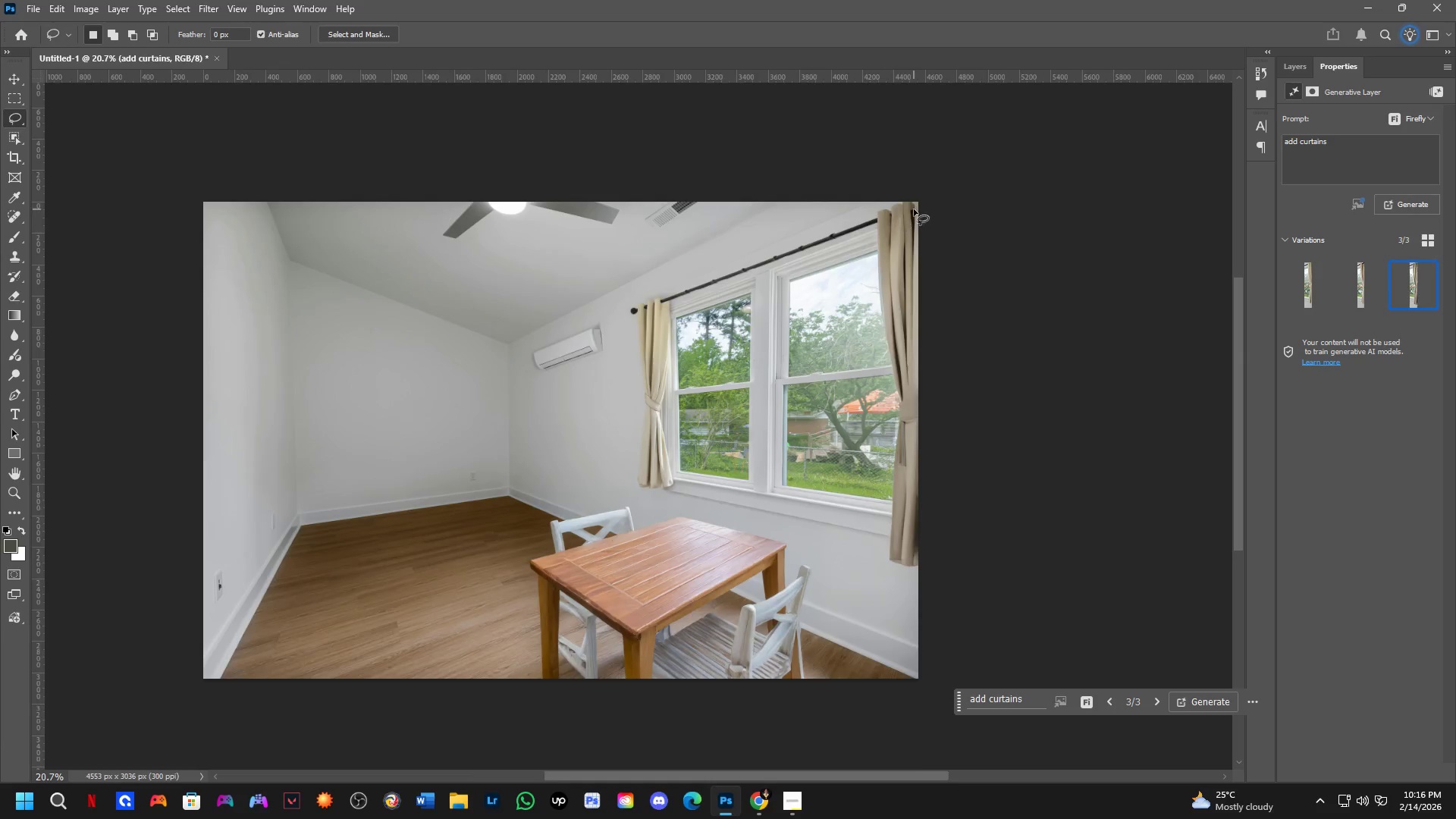 
key(Shift+ShiftLeft)
 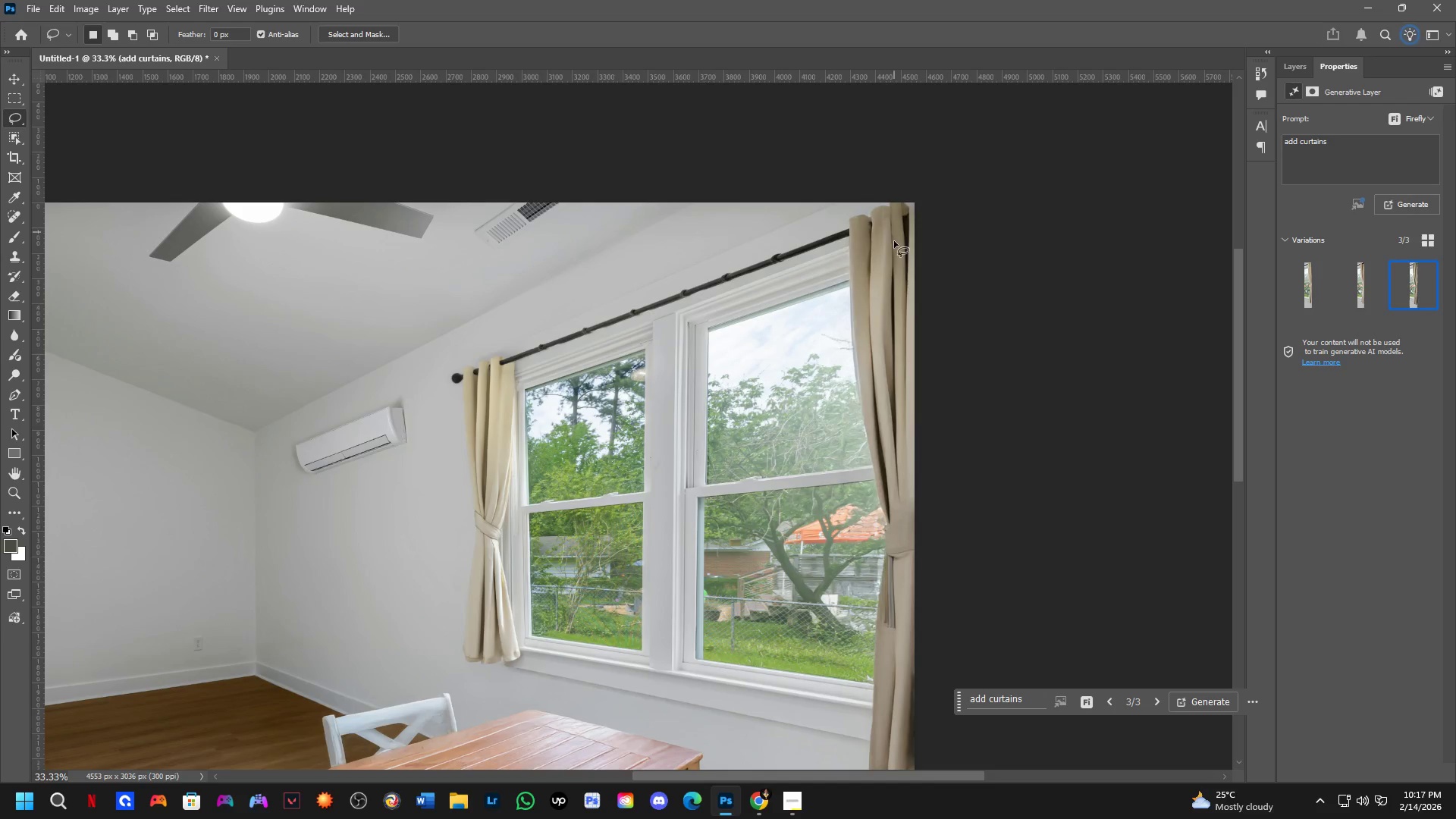 
hold_key(key=Space, duration=0.42)
 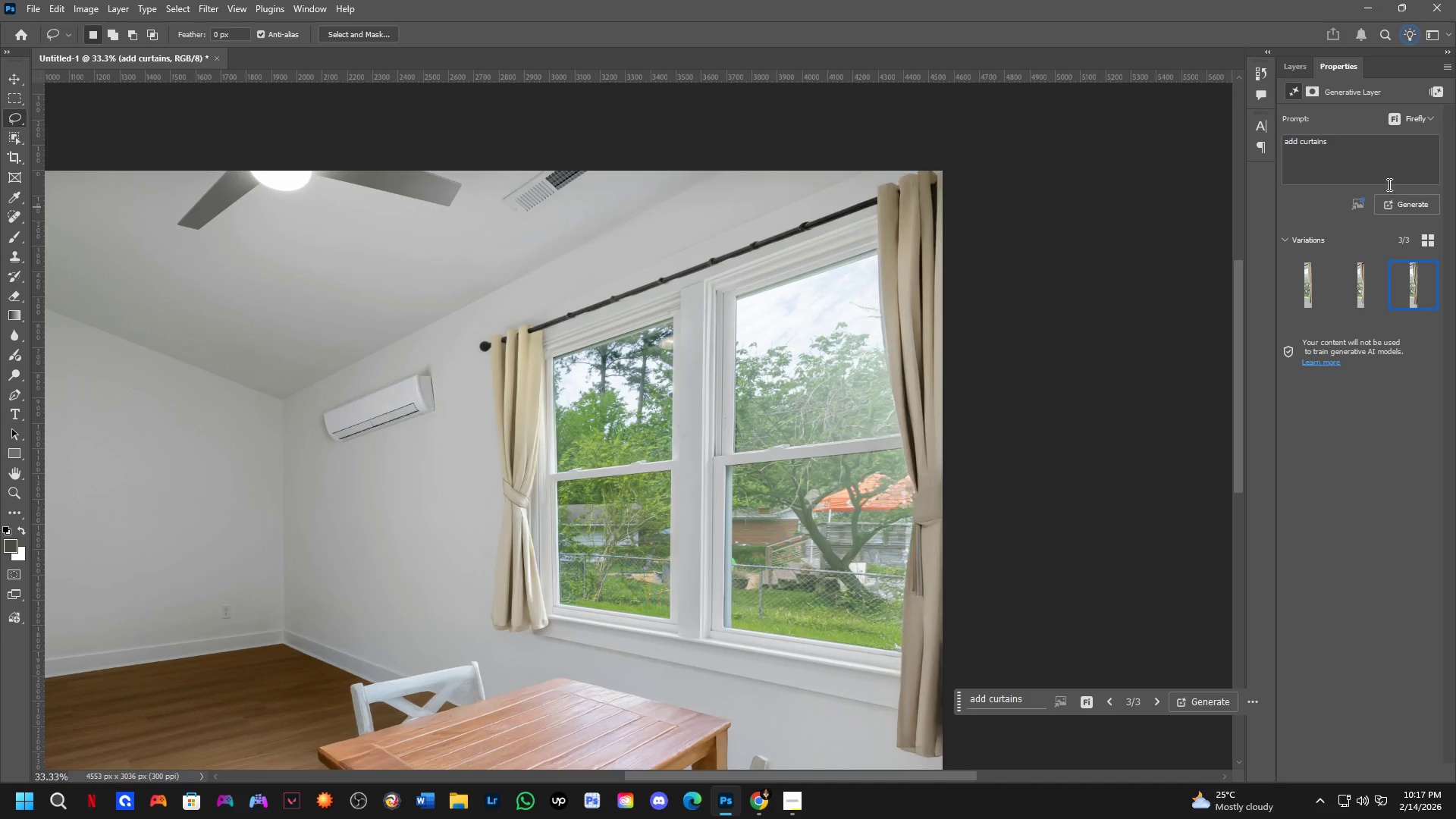 
left_click_drag(start_coordinate=[892, 356], to_coordinate=[909, 336])
 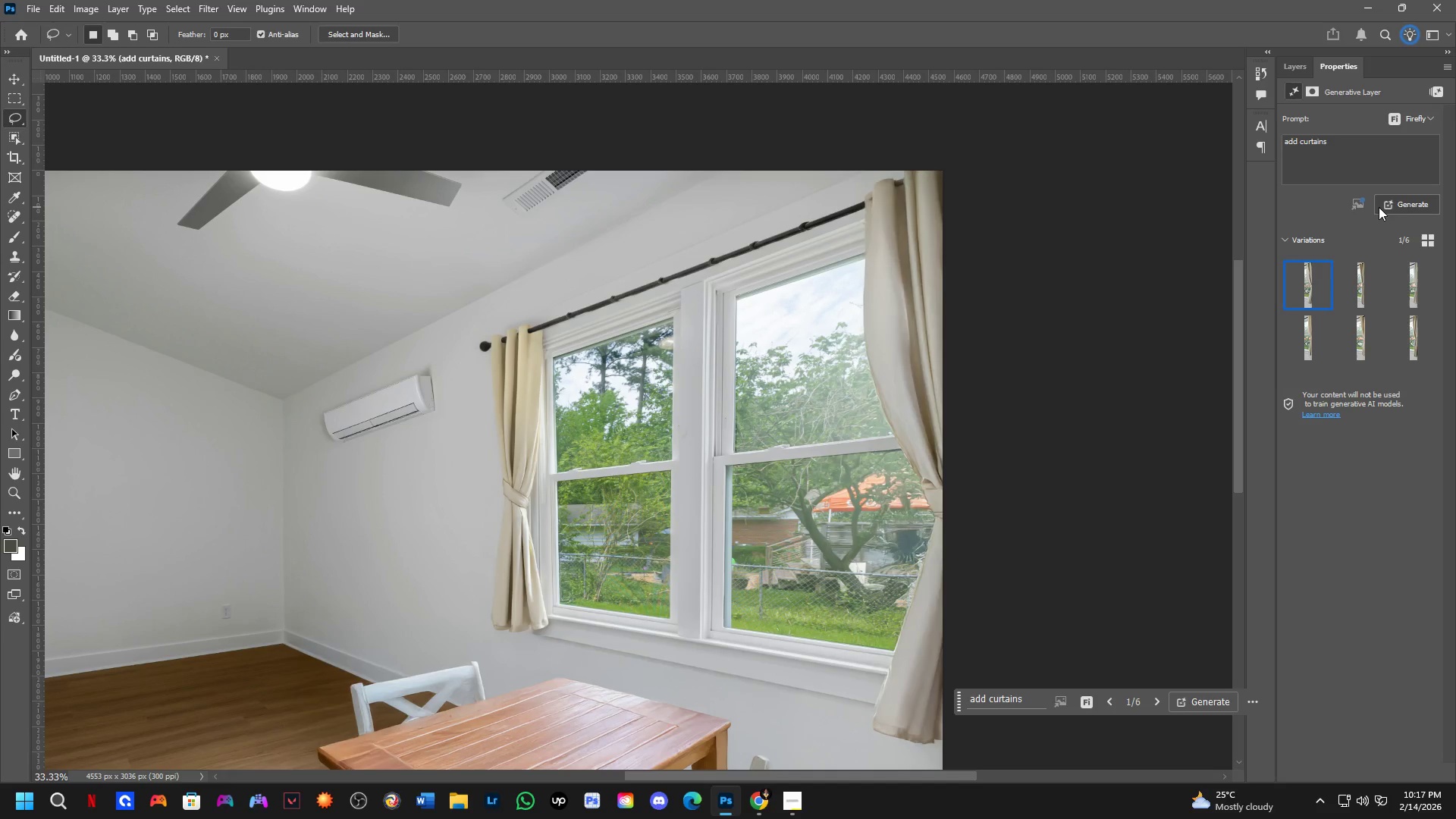 
scroll: coordinate [896, 221], scroll_direction: up, amount: 3.0
 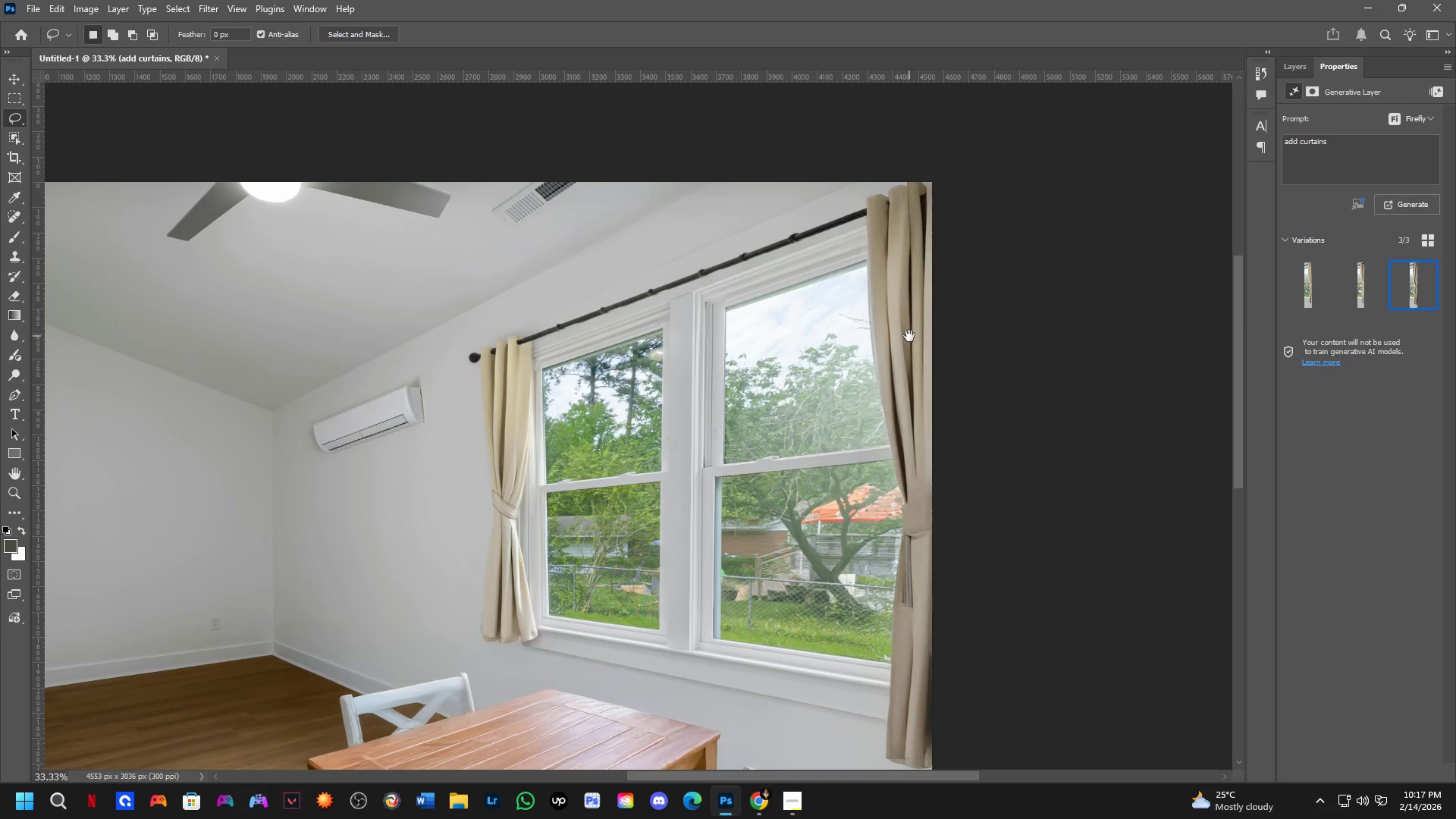 
wait(45.48)
 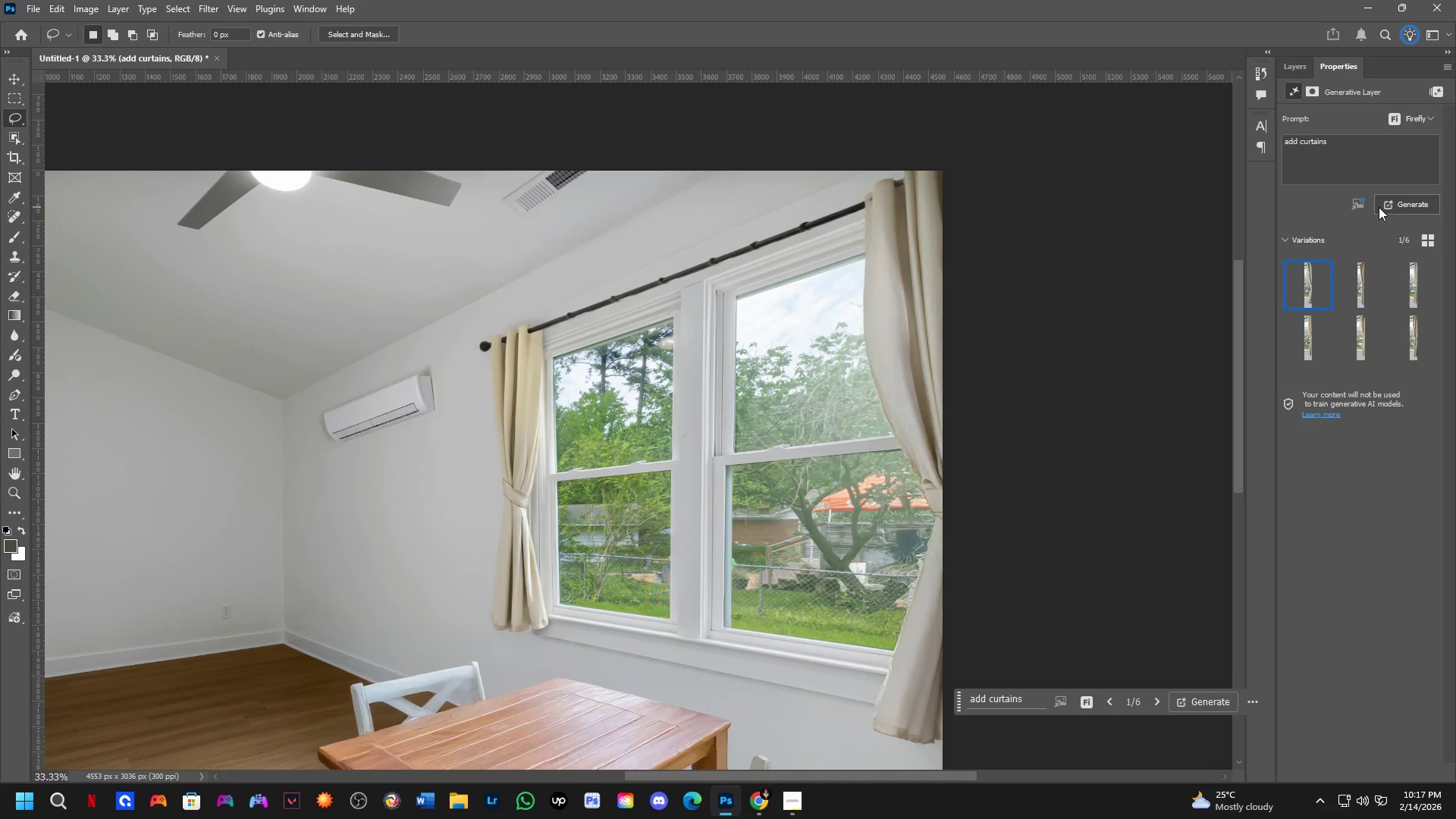 
left_click([1360, 284])
 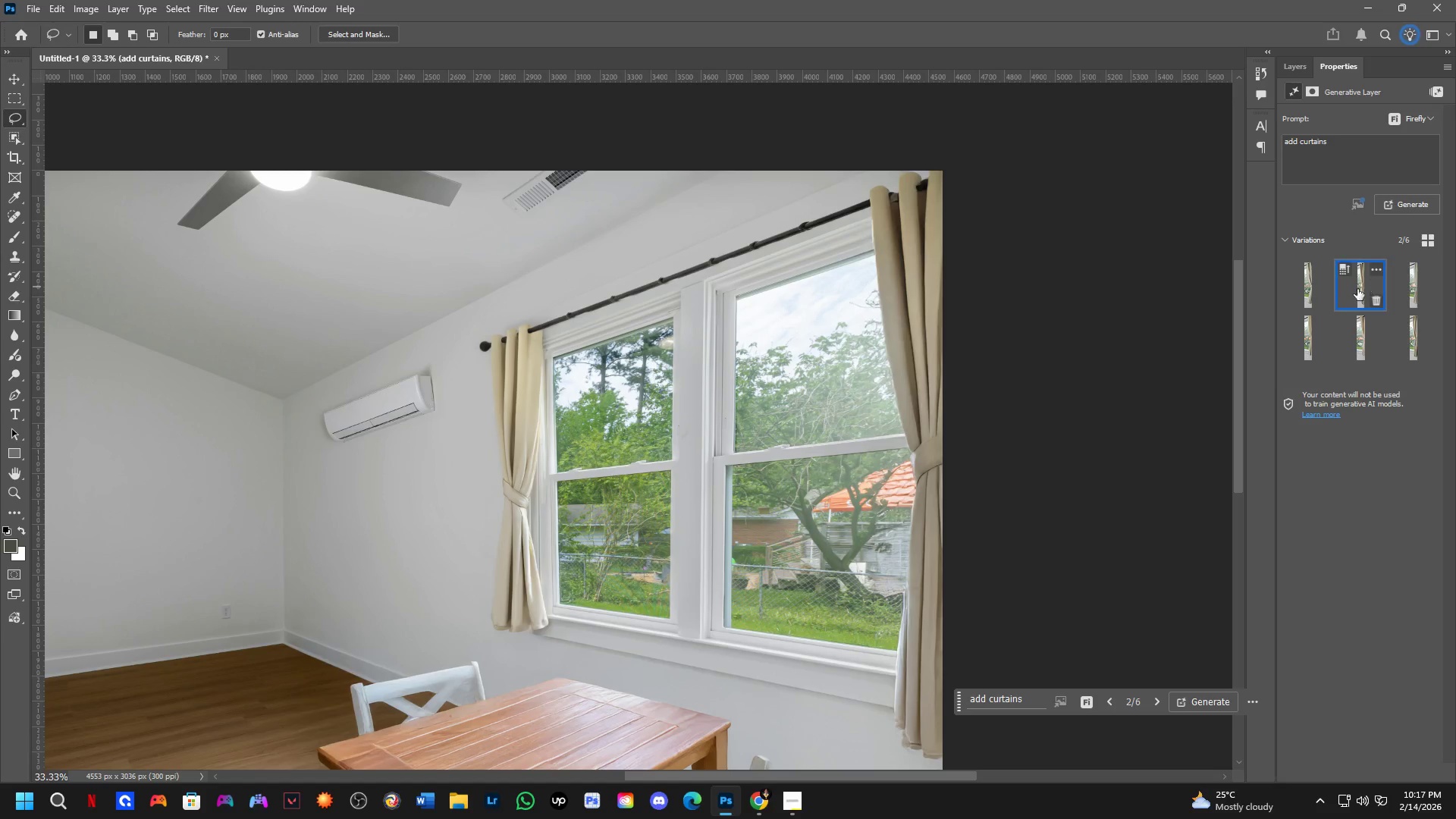 
scroll: coordinate [922, 322], scroll_direction: down, amount: 4.0
 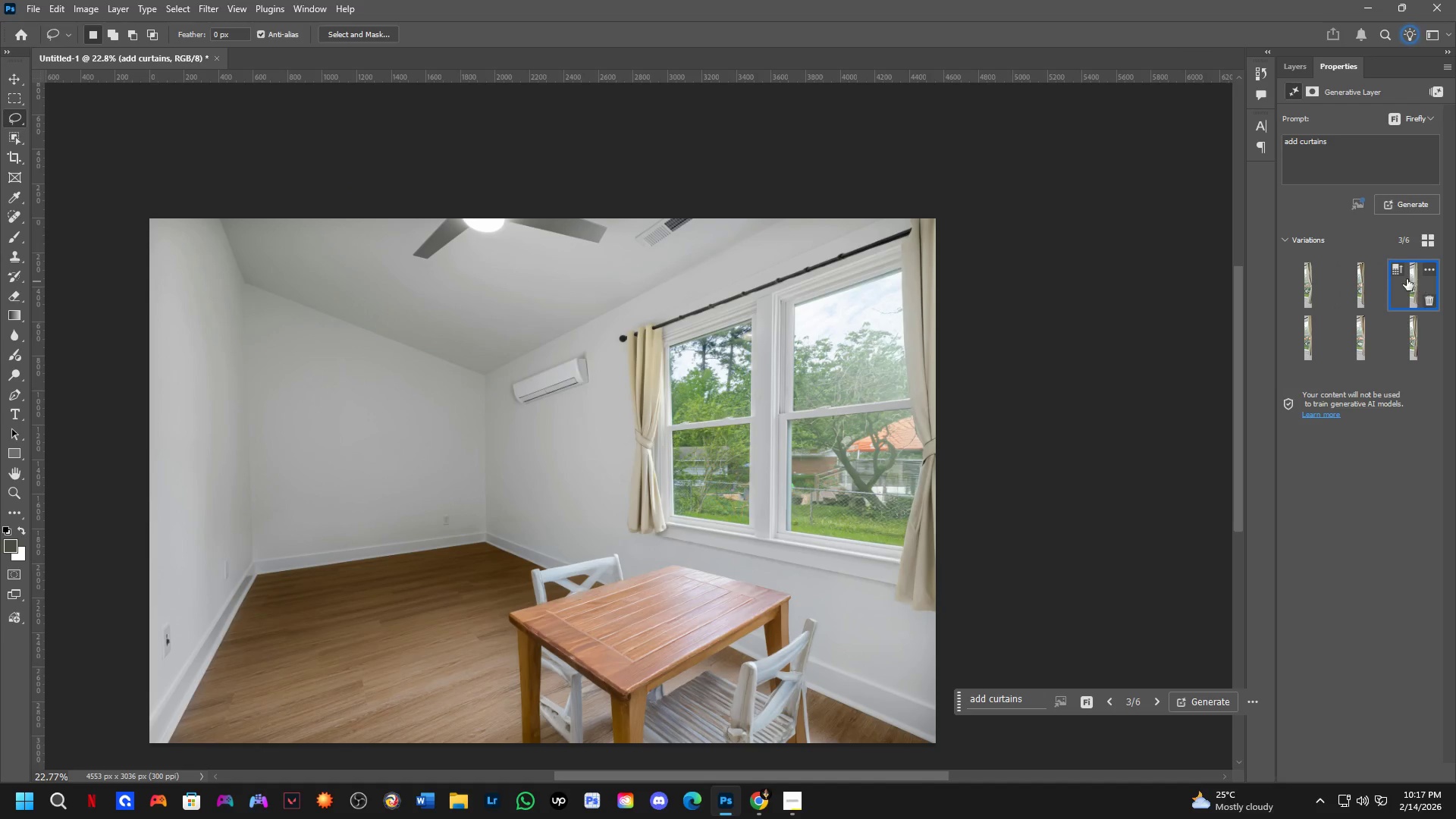 
left_click([1376, 286])
 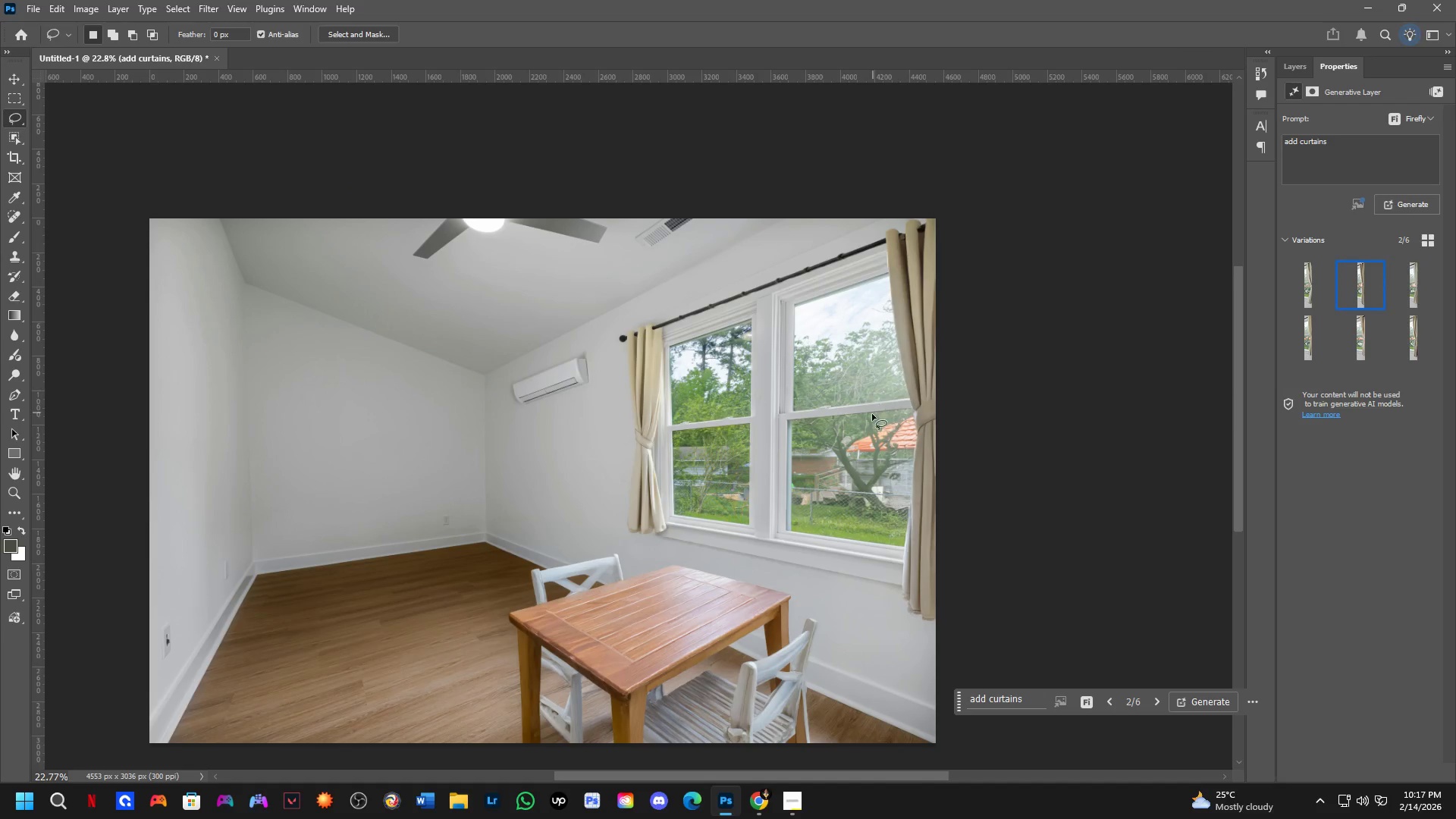 
left_click_drag(start_coordinate=[902, 535], to_coordinate=[931, 423])
 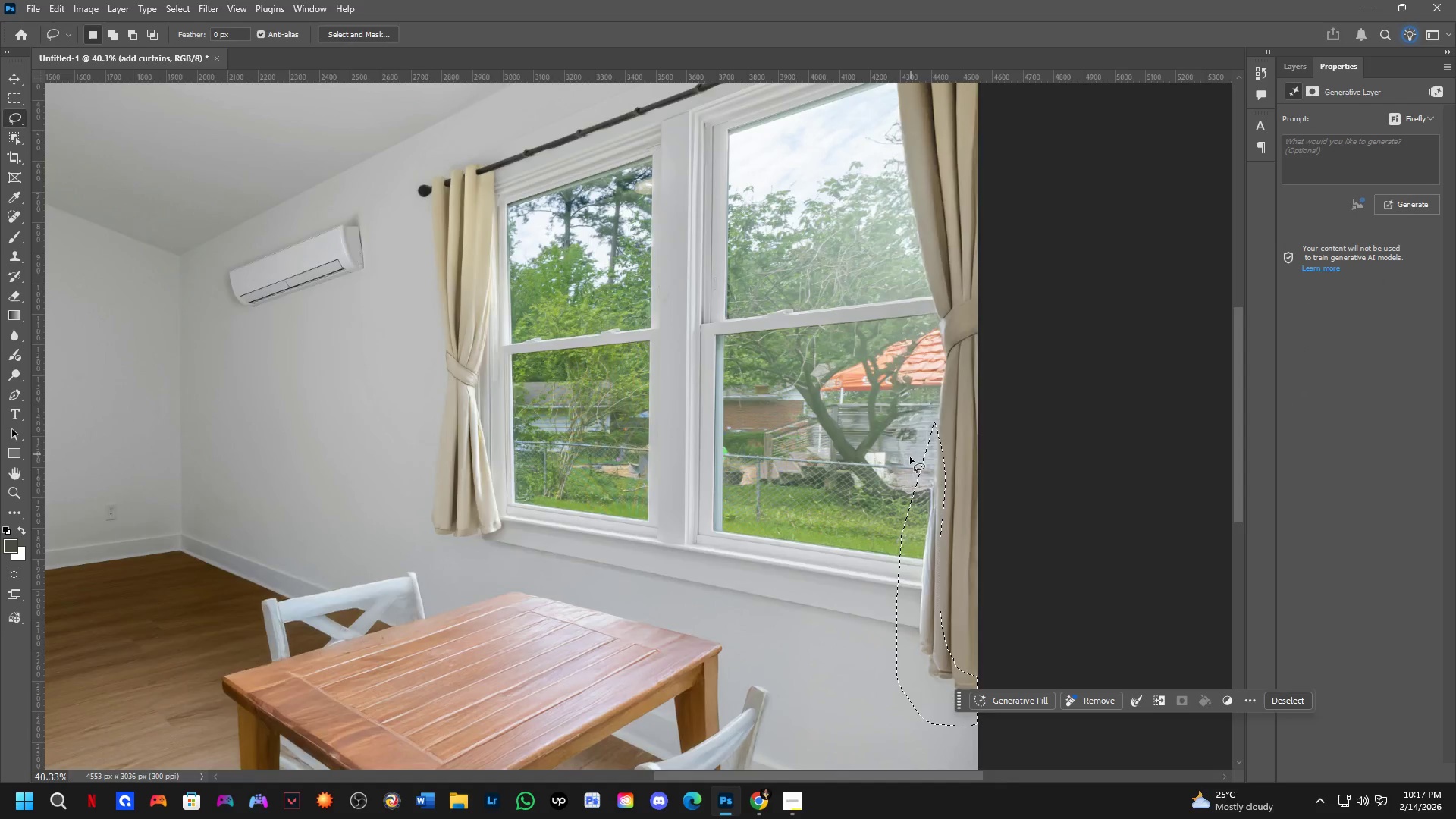 
scroll: coordinate [896, 526], scroll_direction: up, amount: 6.0
 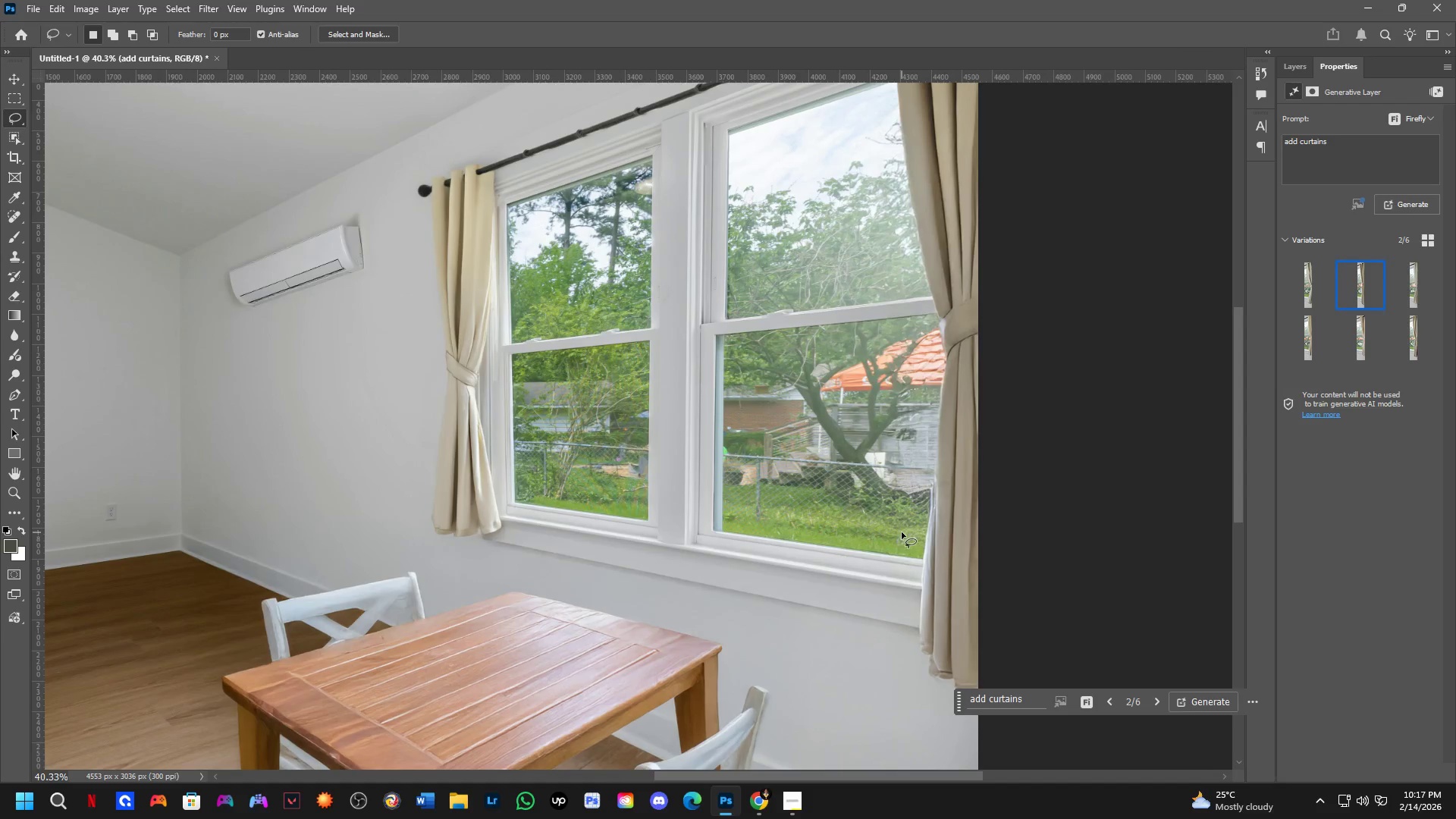 
scroll: coordinate [909, 505], scroll_direction: down, amount: 9.0
 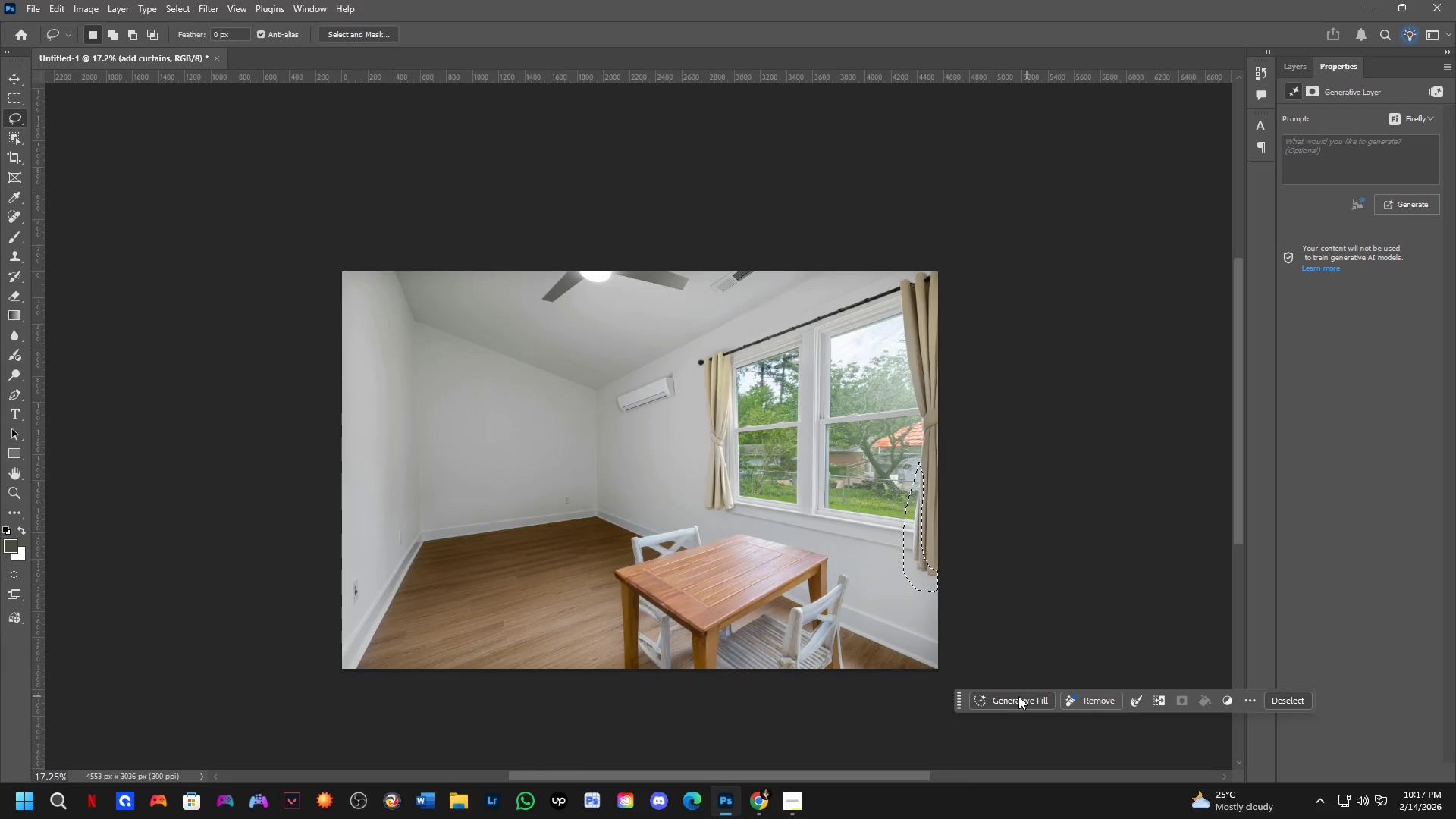 
left_click([1012, 696])
 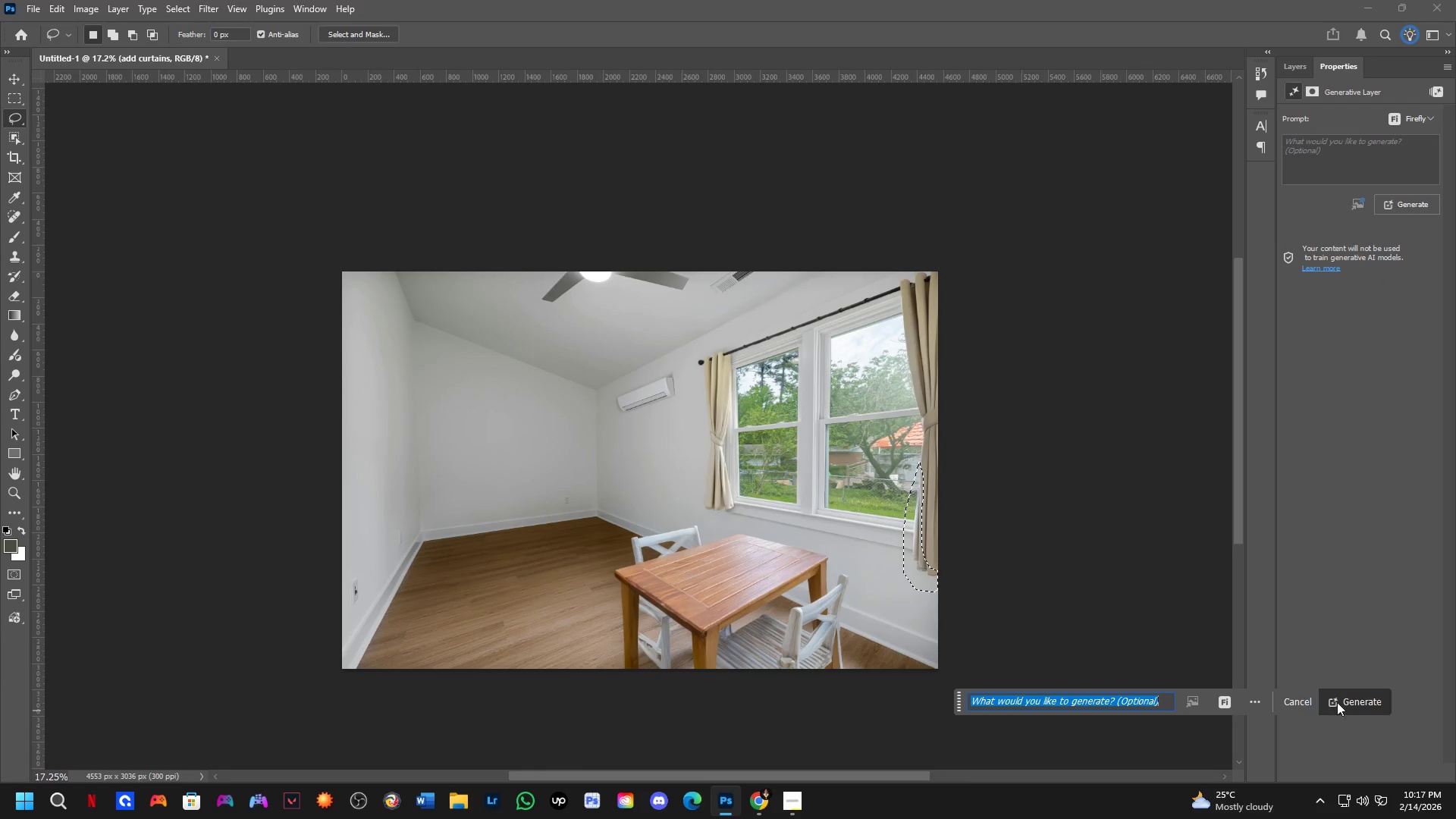 
left_click([1345, 699])
 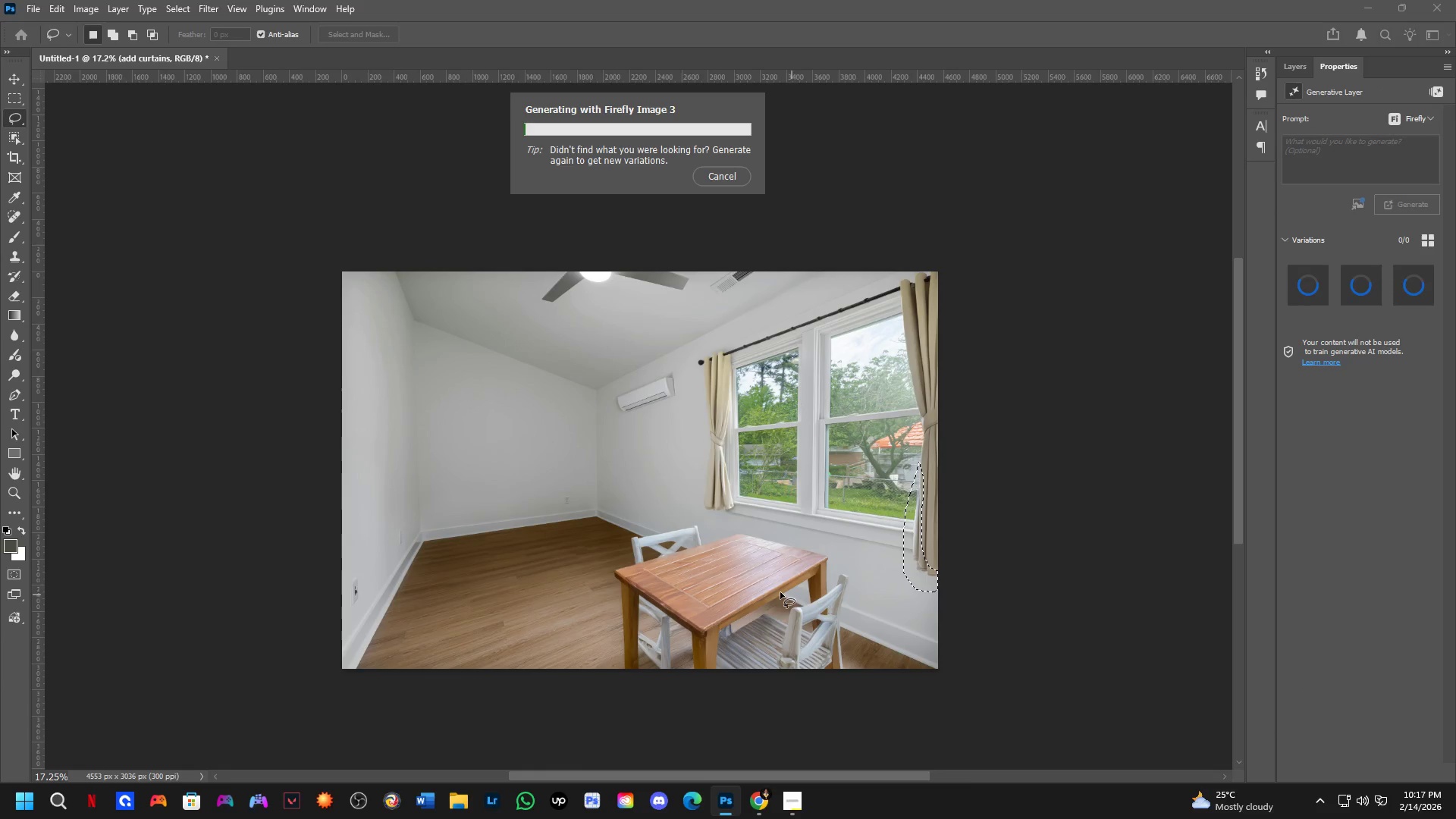 
key(Shift+ShiftLeft)
 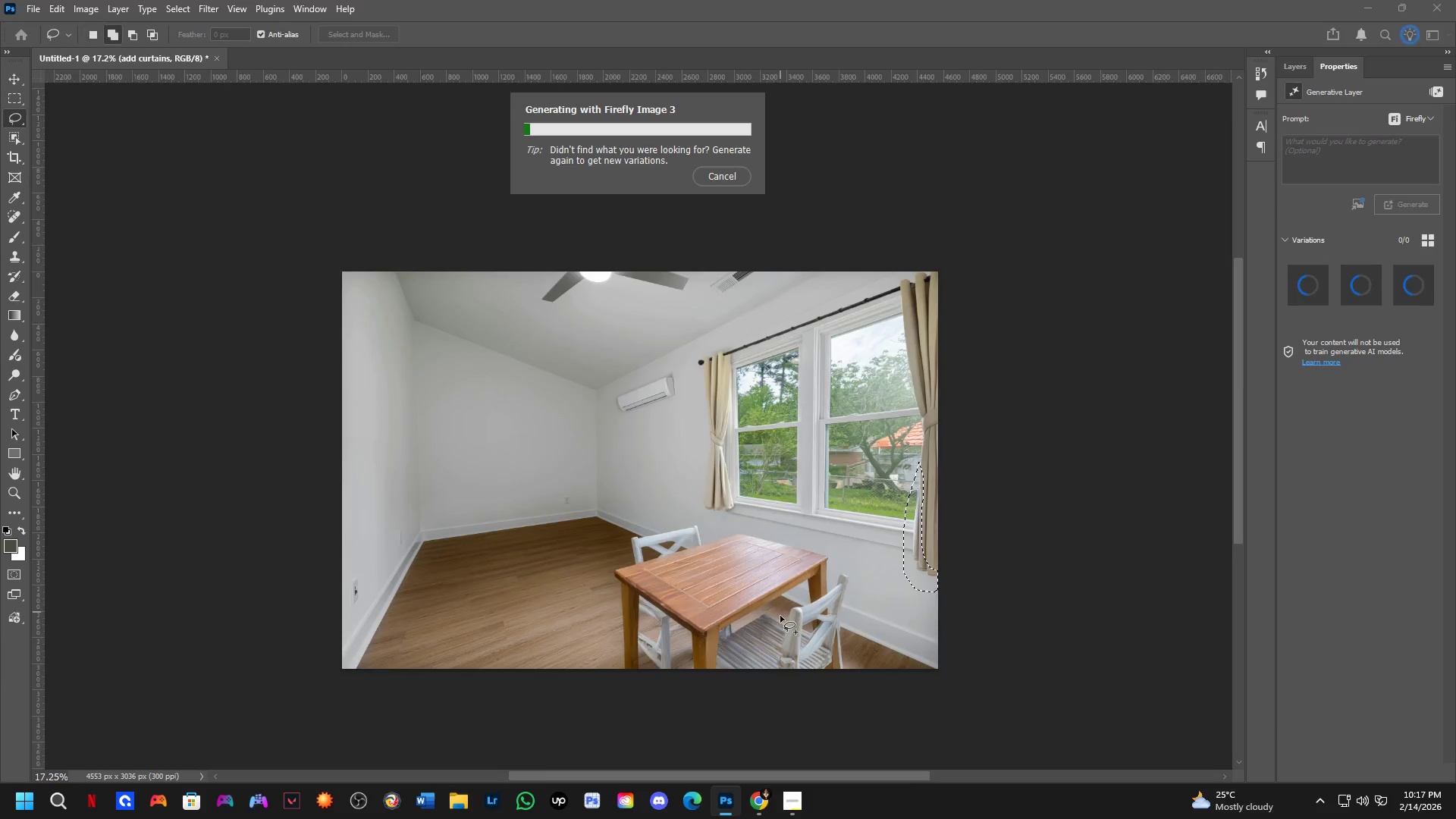 
hold_key(key=ShiftLeft, duration=0.53)
 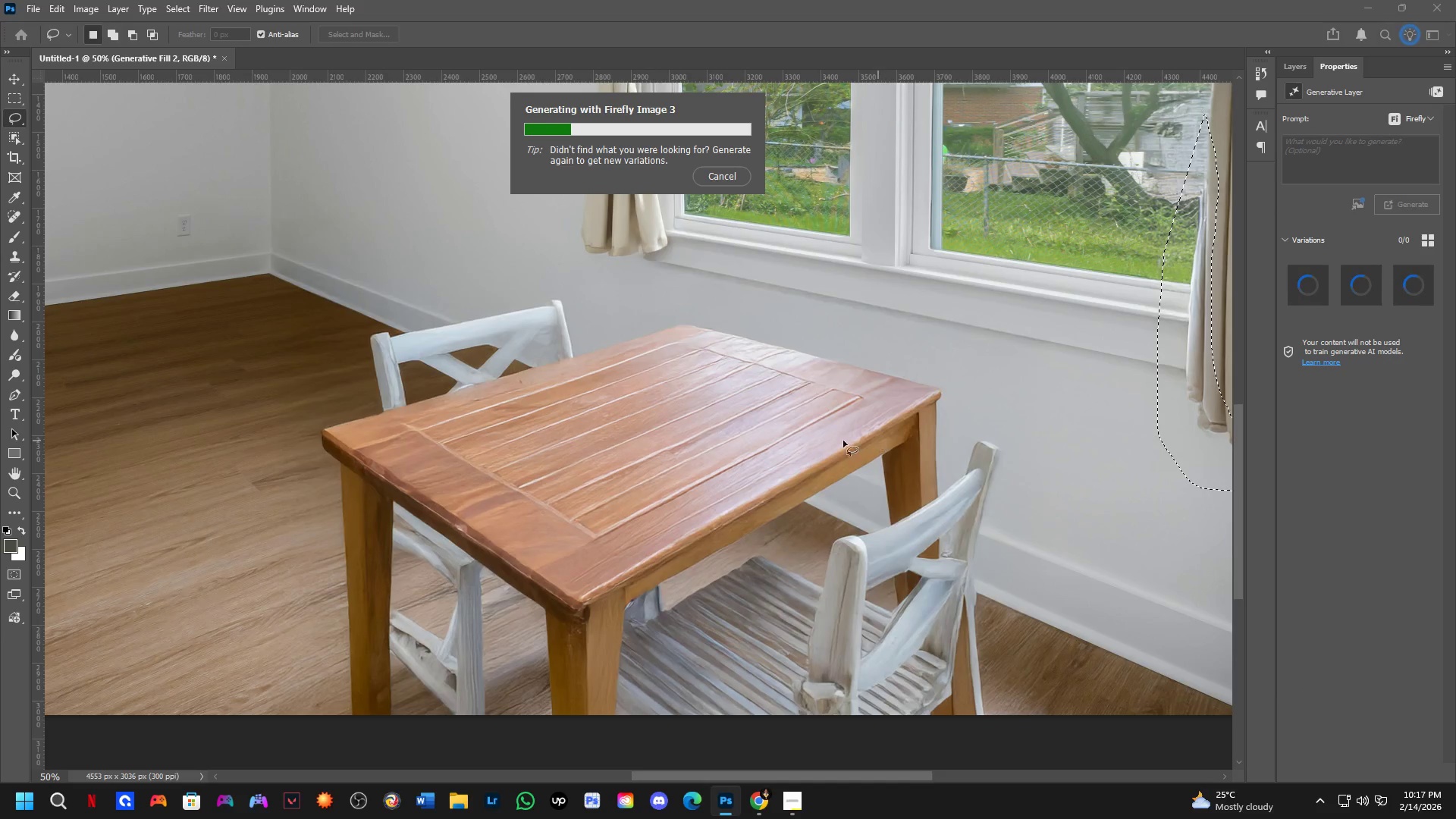 
scroll: coordinate [798, 633], scroll_direction: up, amount: 6.0
 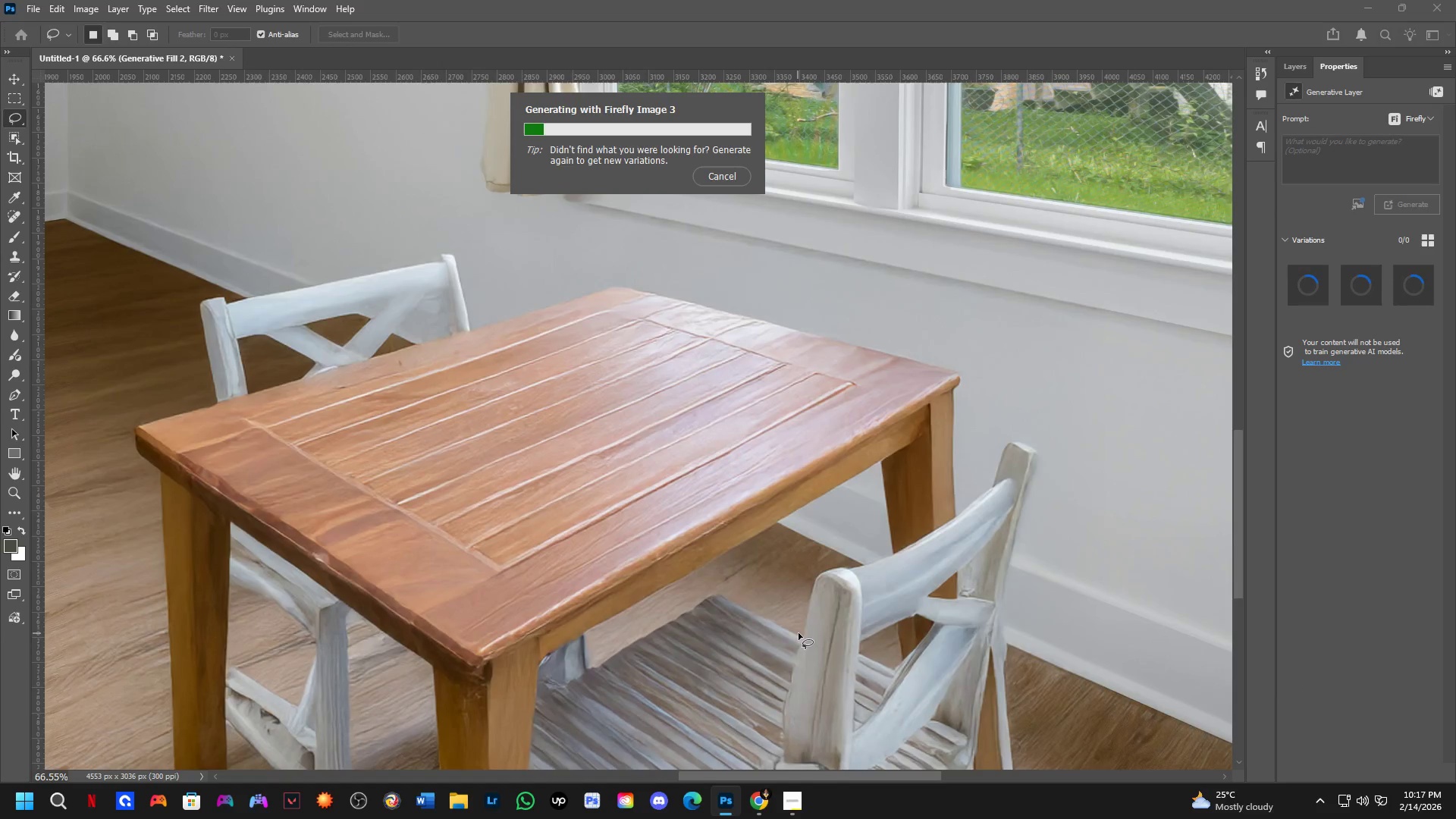 
scroll: coordinate [885, 437], scroll_direction: down, amount: 1.0
 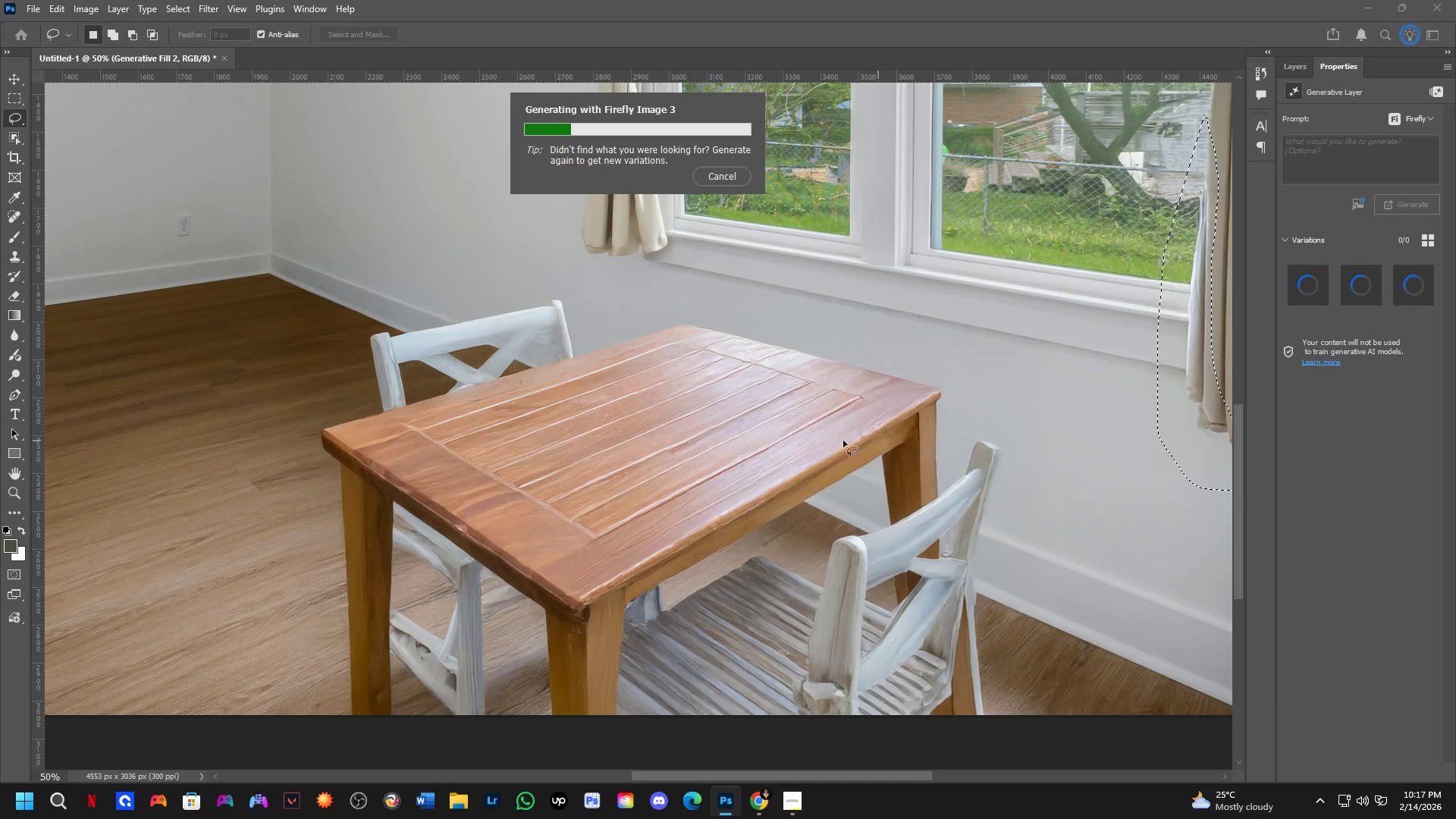 
hold_key(key=Space, duration=0.72)
 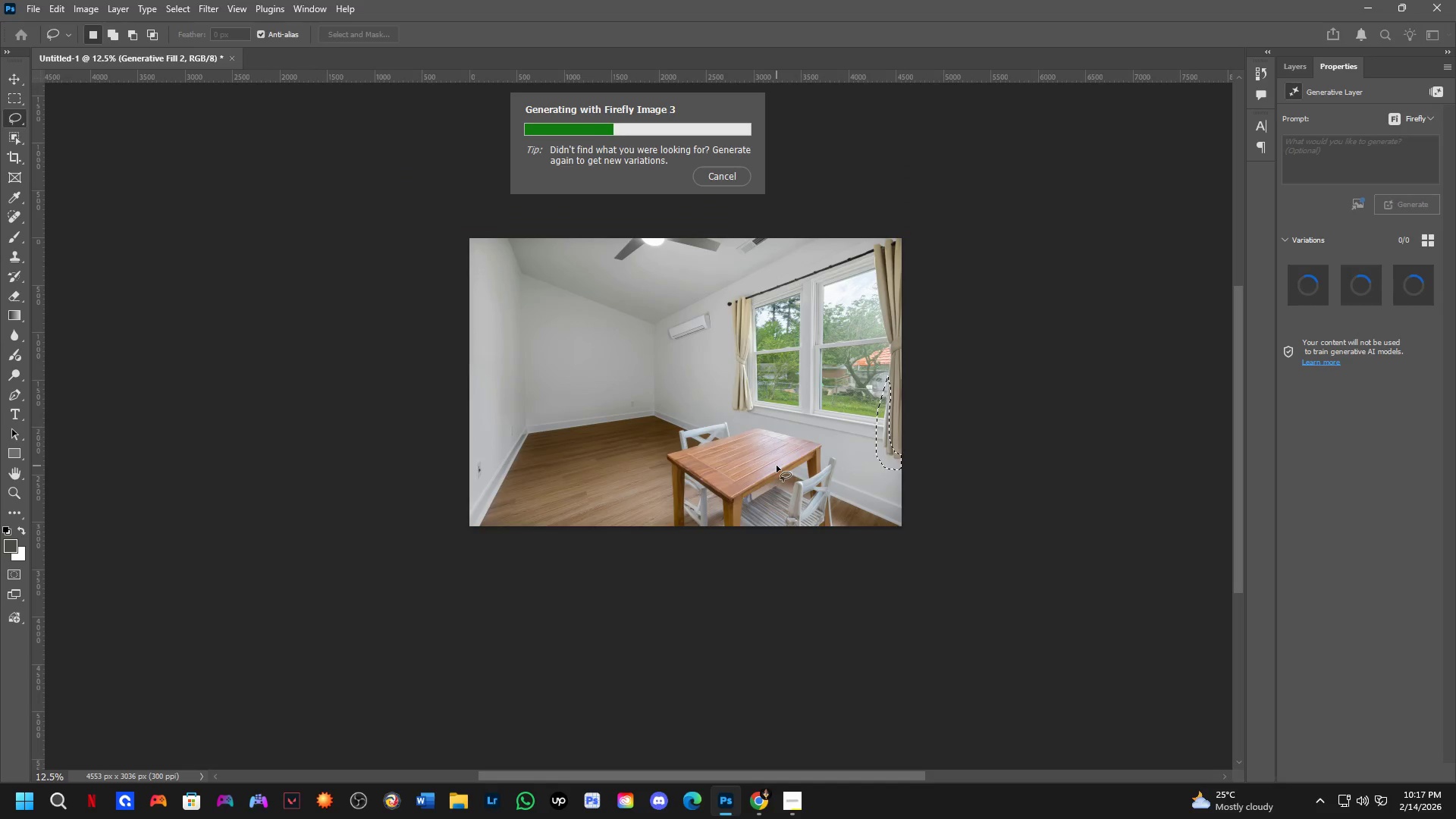 
scroll: coordinate [833, 440], scroll_direction: down, amount: 3.0
 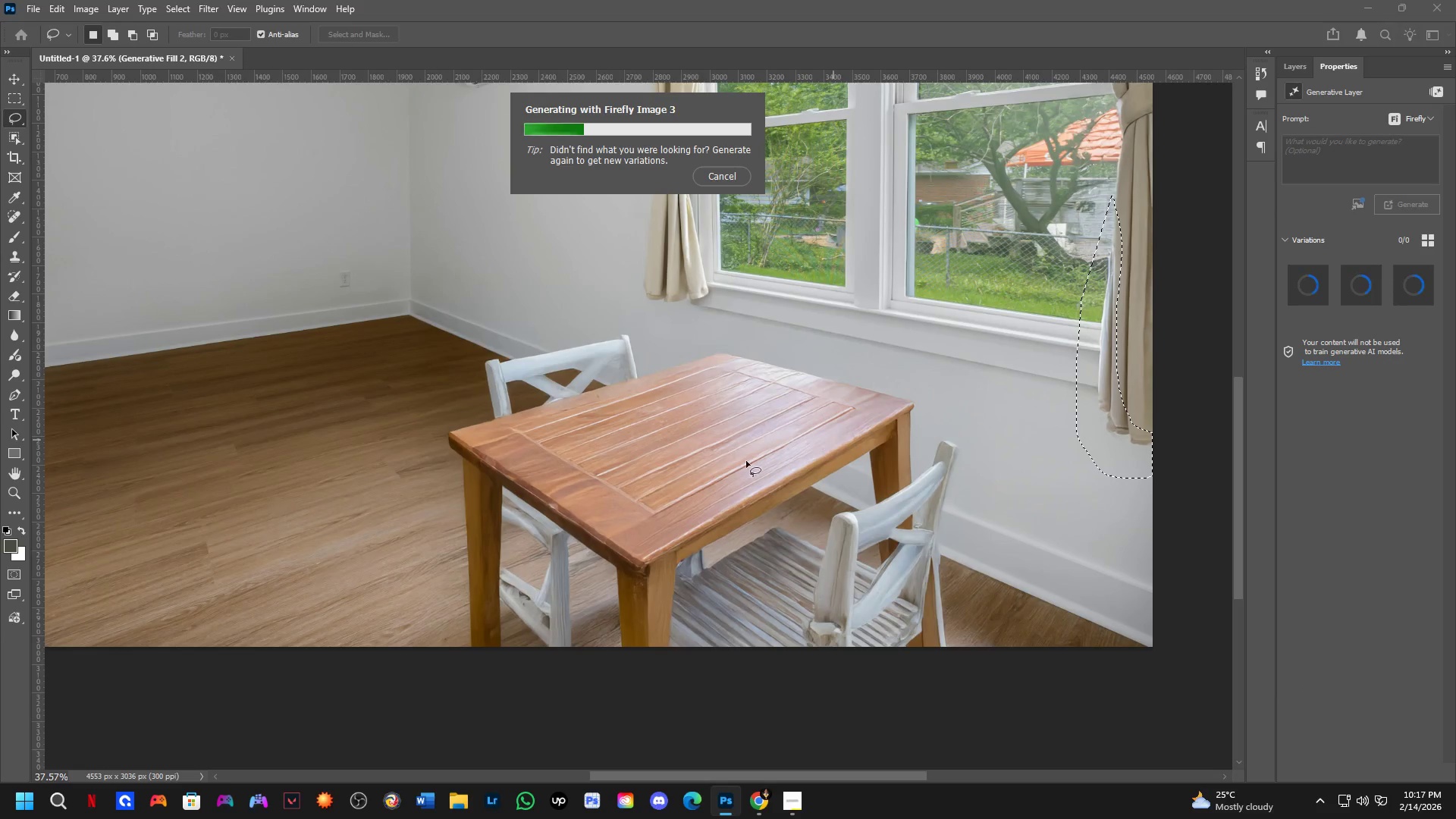 
left_click_drag(start_coordinate=[665, 513], to_coordinate=[610, 409])
 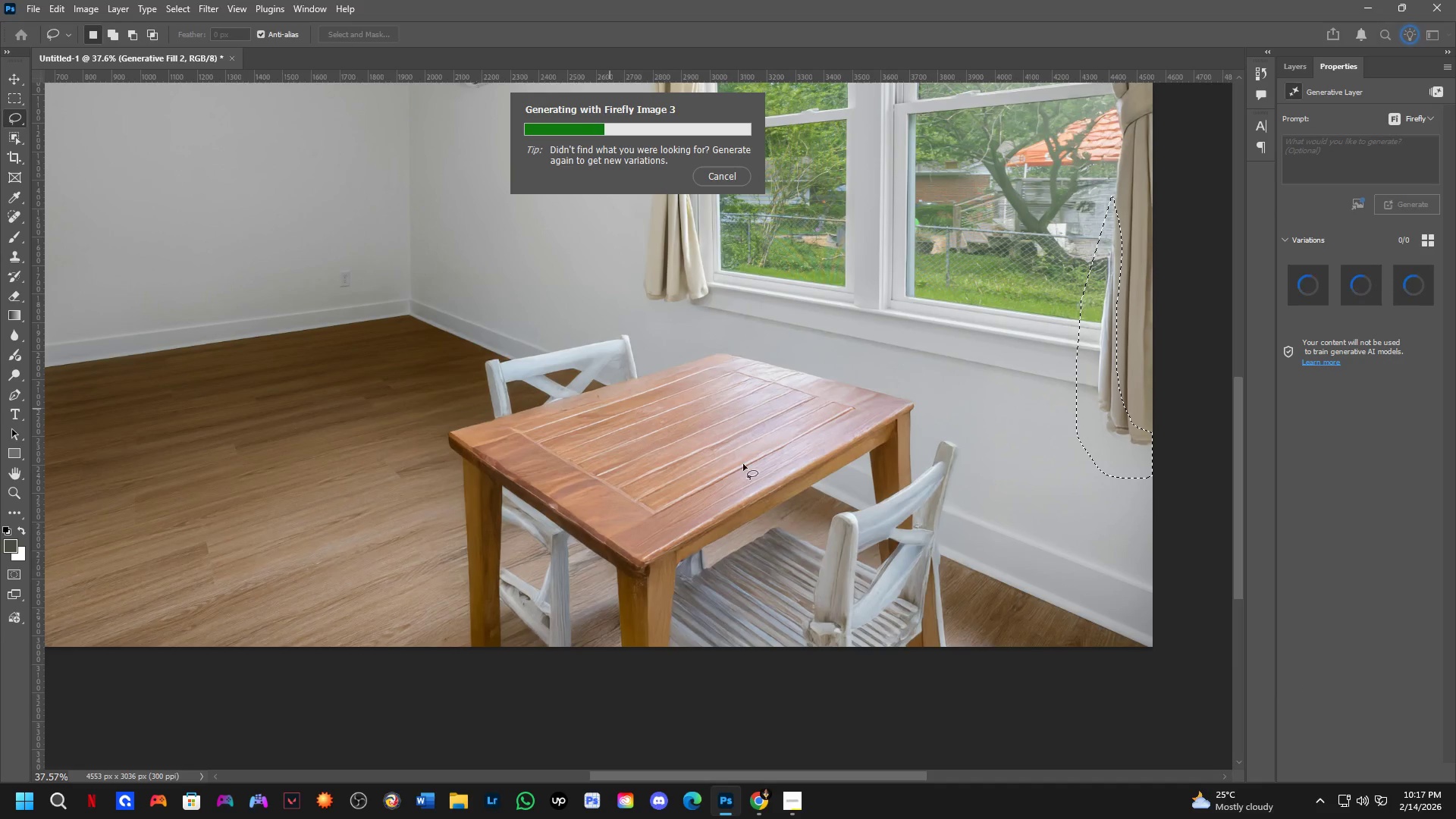 
key(Shift+ShiftLeft)
 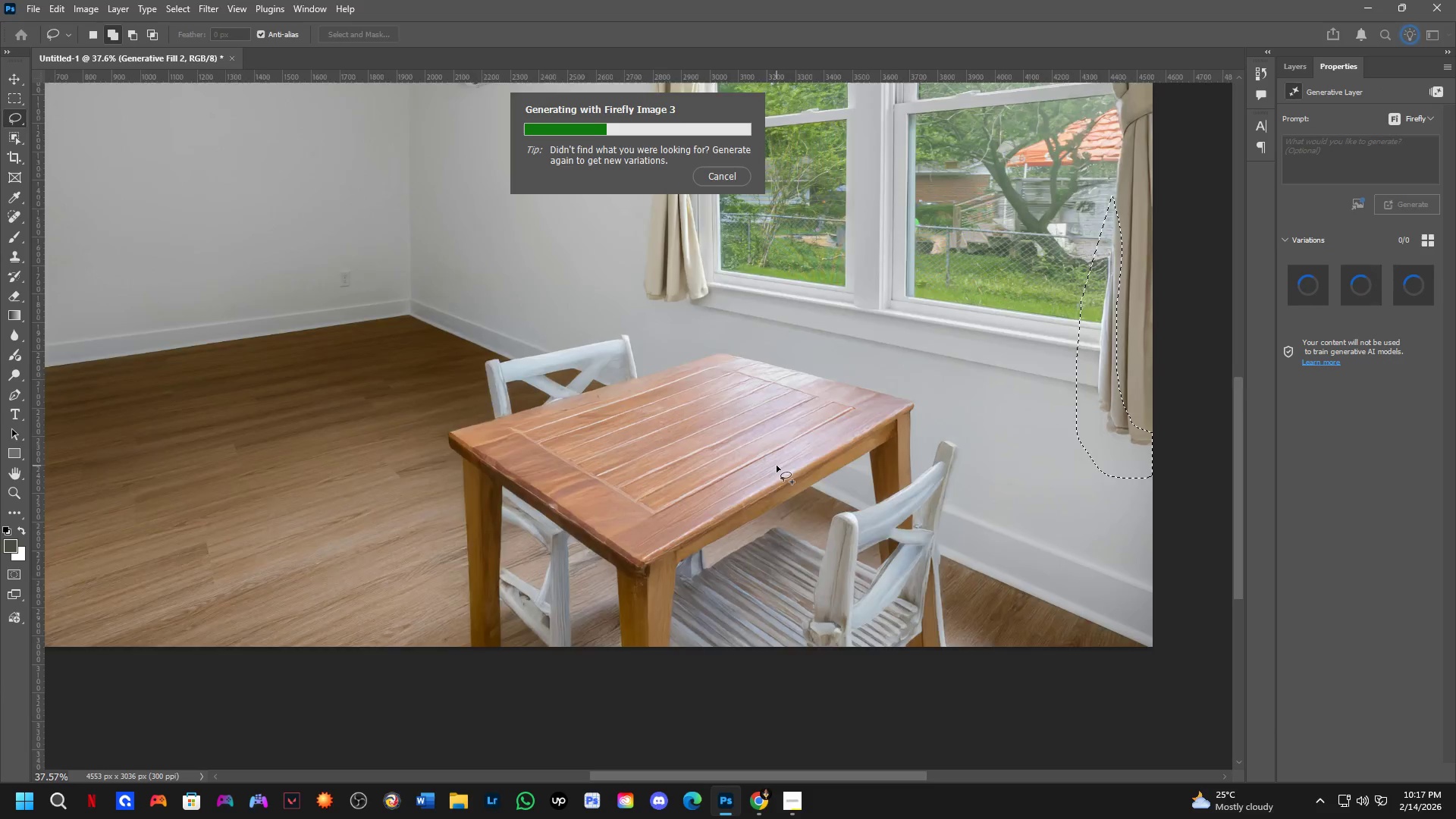 
hold_key(key=ShiftLeft, duration=0.48)
 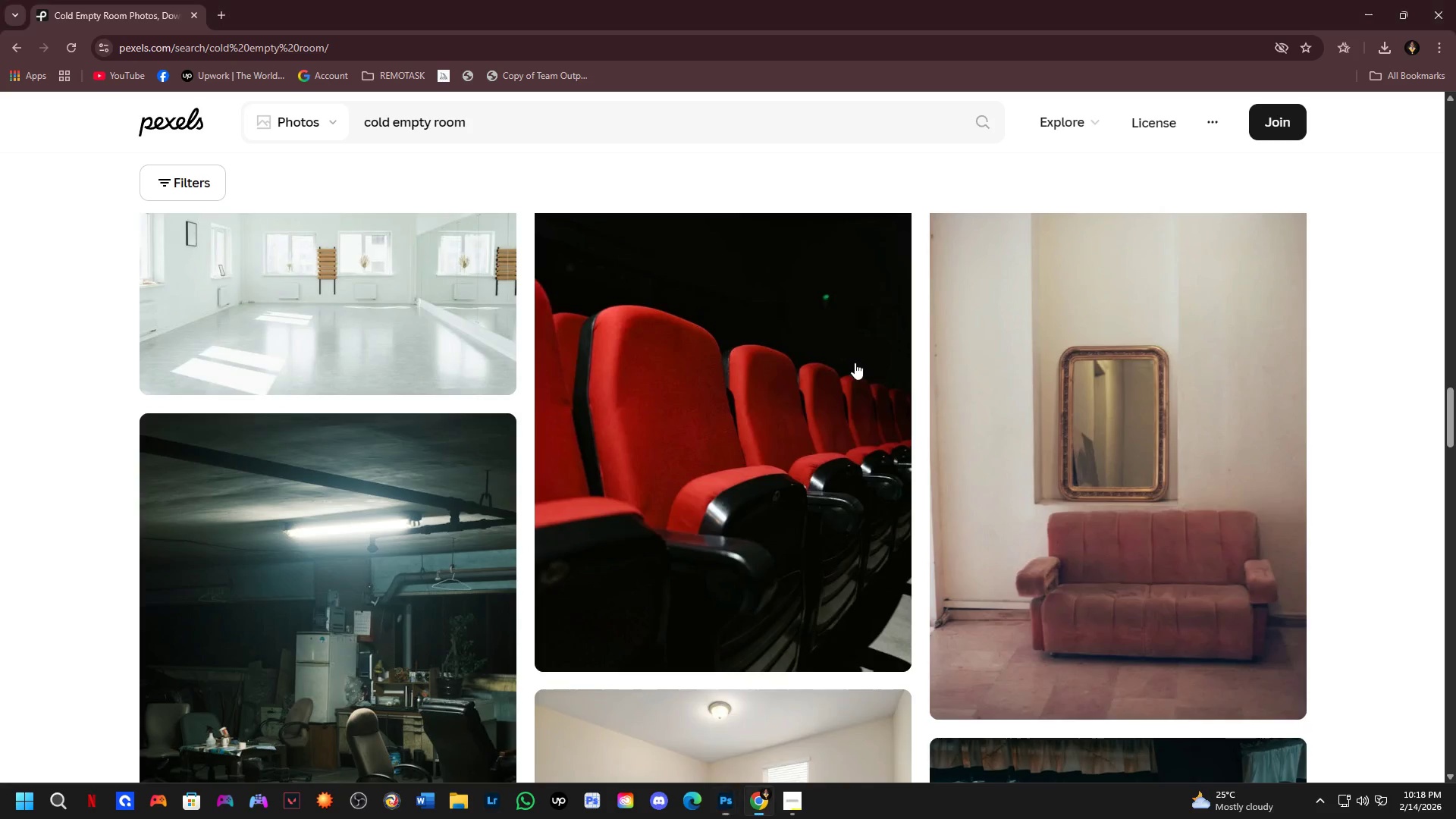 
scroll: coordinate [777, 466], scroll_direction: down, amount: 4.0
 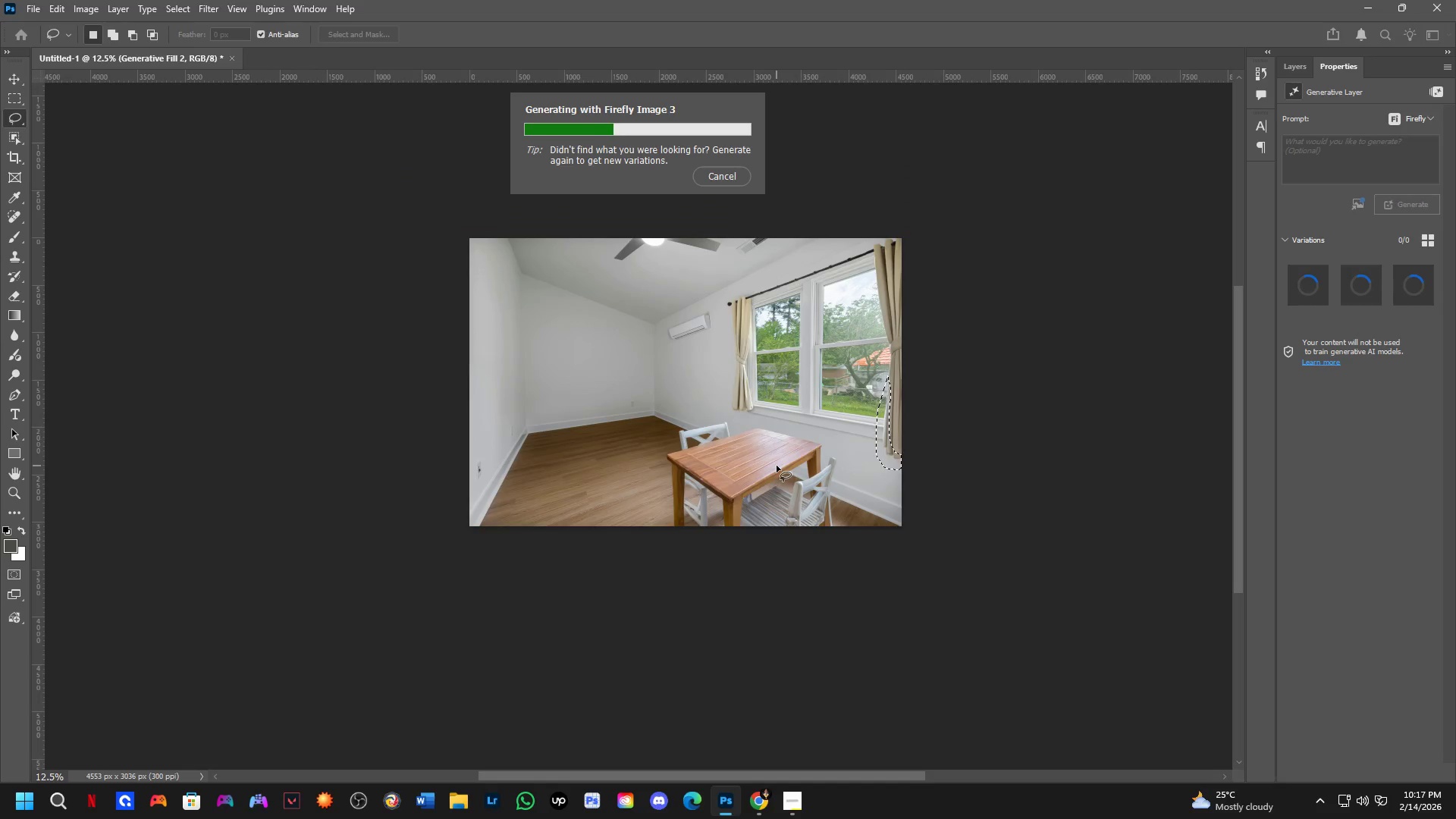 
key(Alt+AltLeft)
 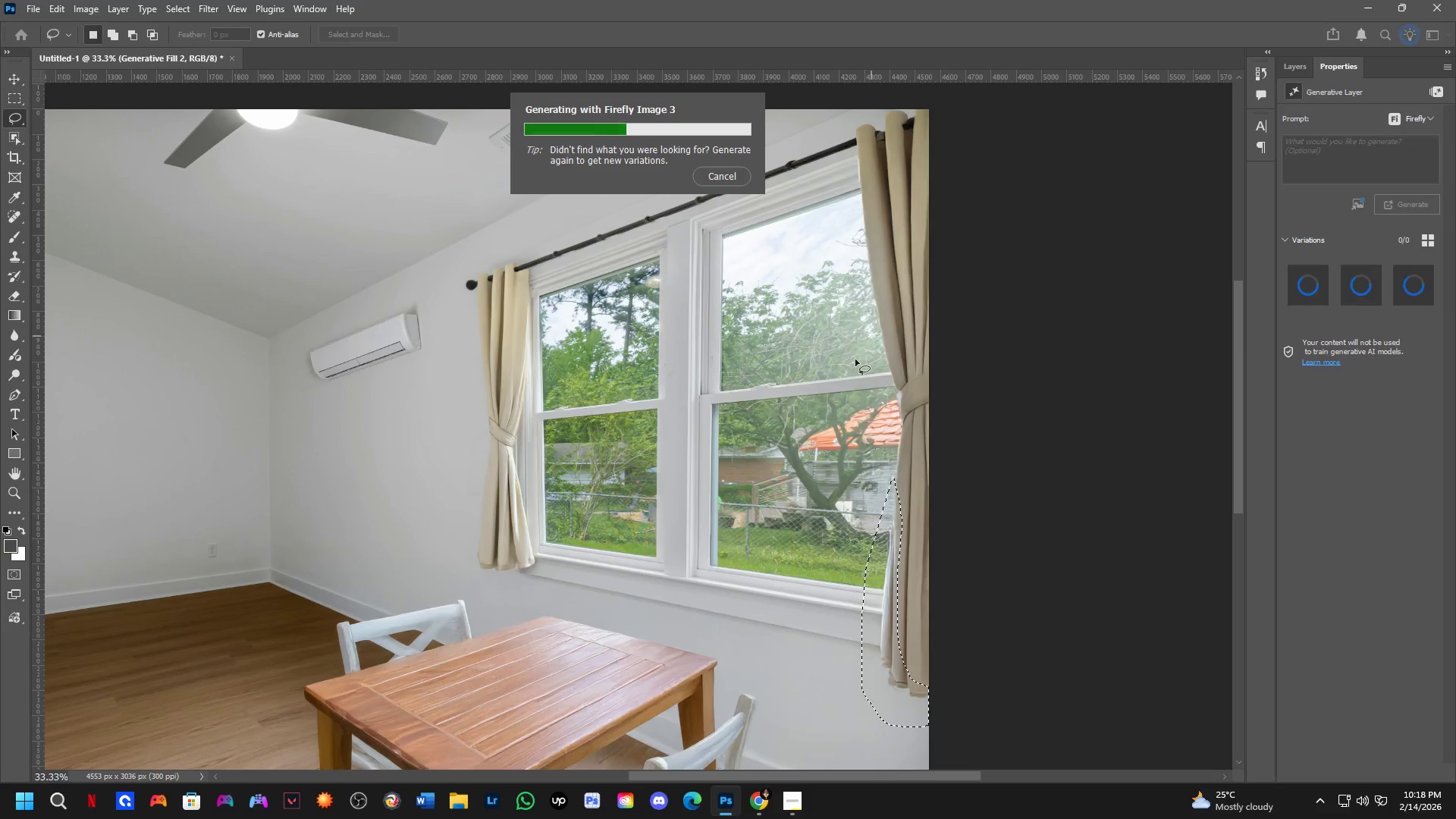 
key(Alt+Tab)
 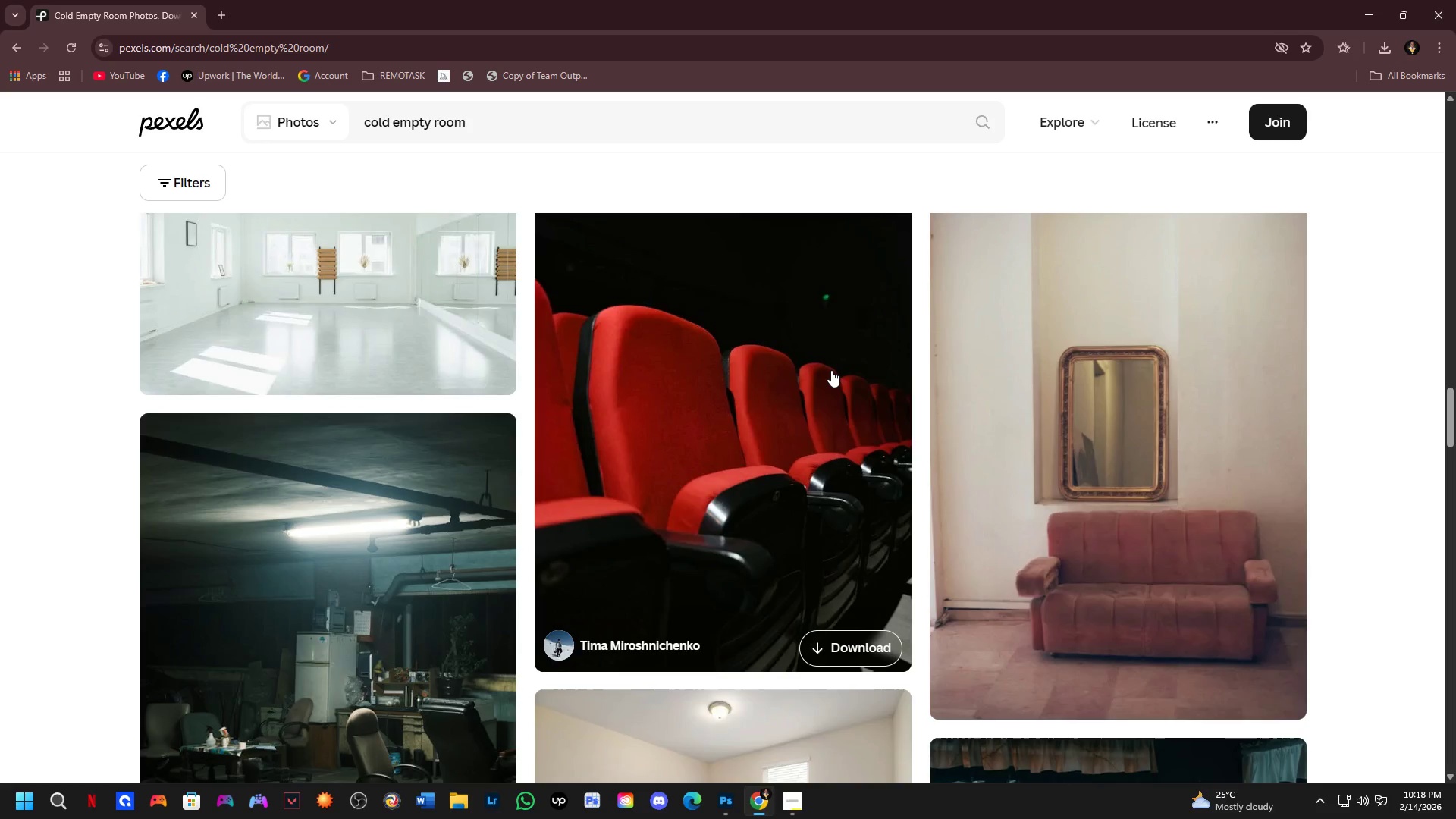 
scroll: coordinate [889, 308], scroll_direction: up, amount: 3.0
 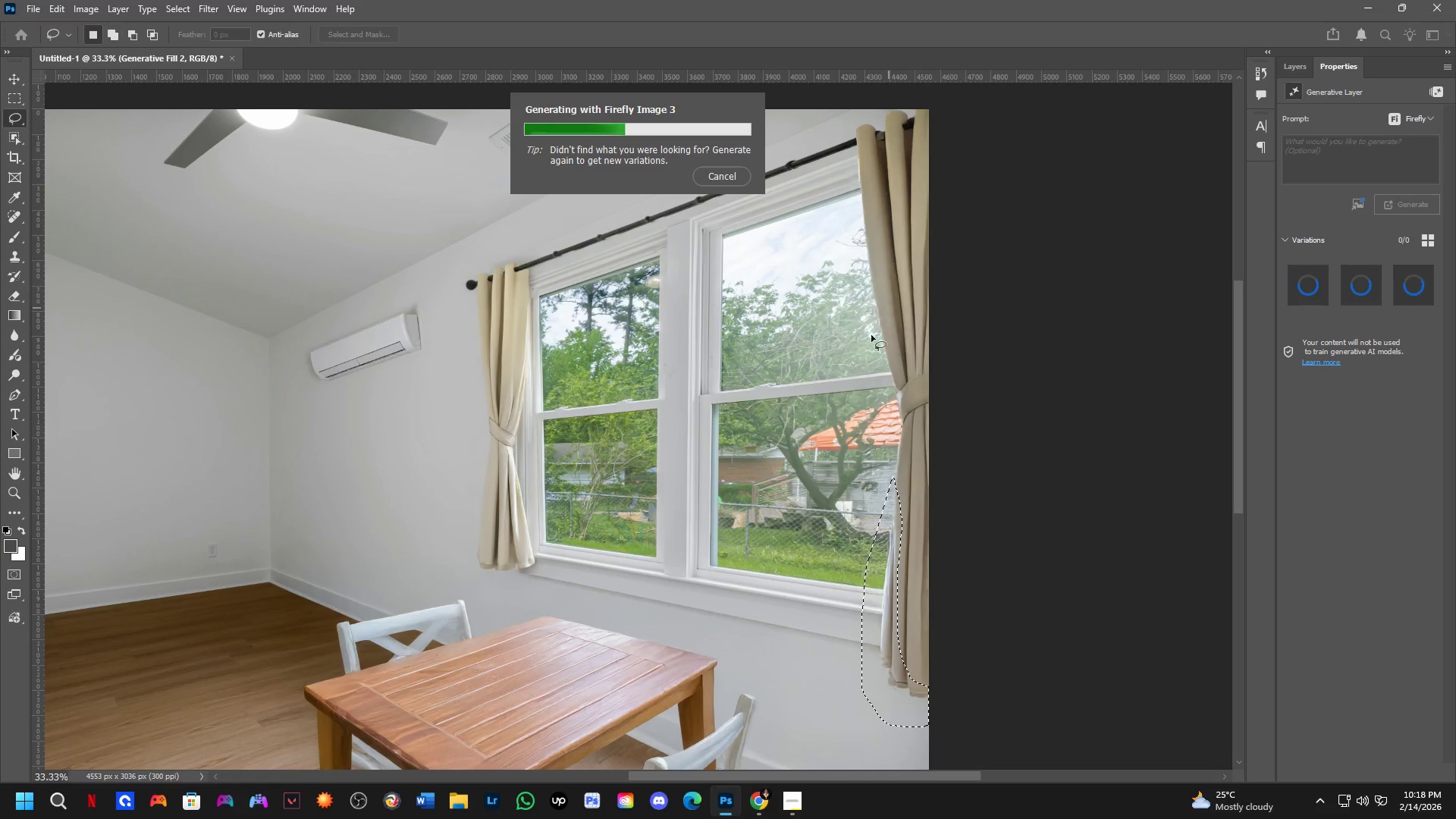 
key(Alt+AltLeft)
 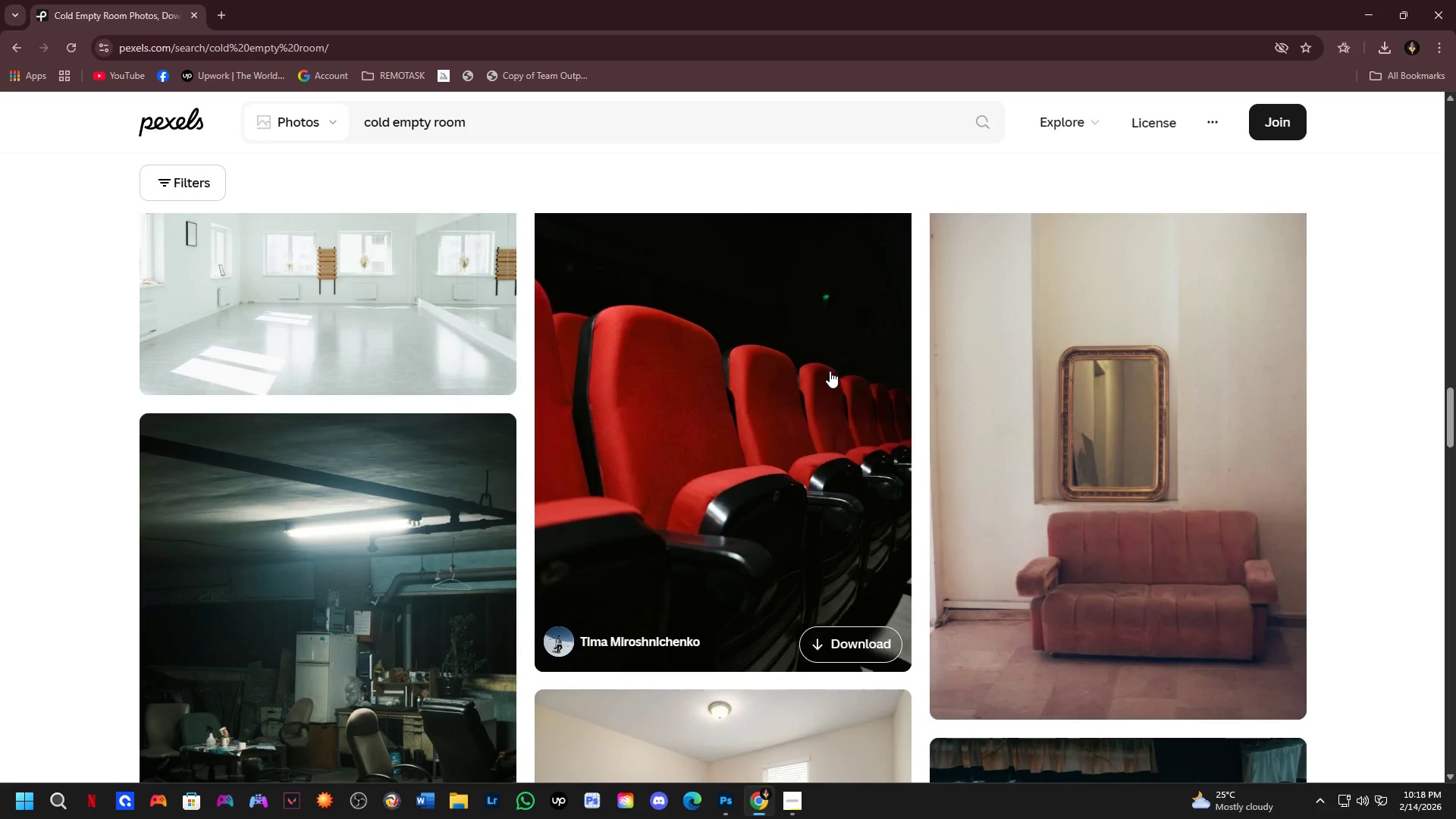 
key(Alt+Tab)
 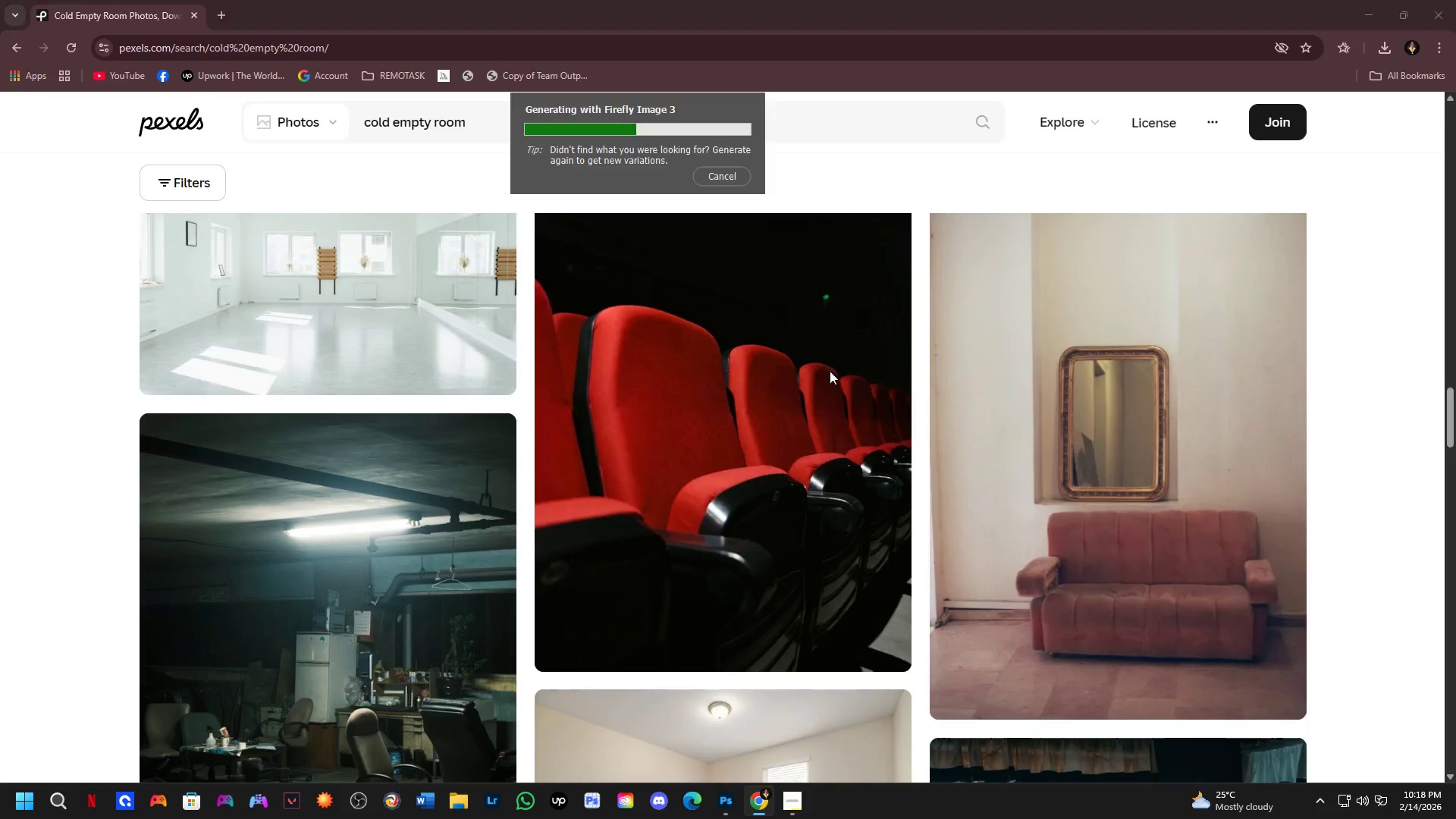 
key(Alt+Tab)
 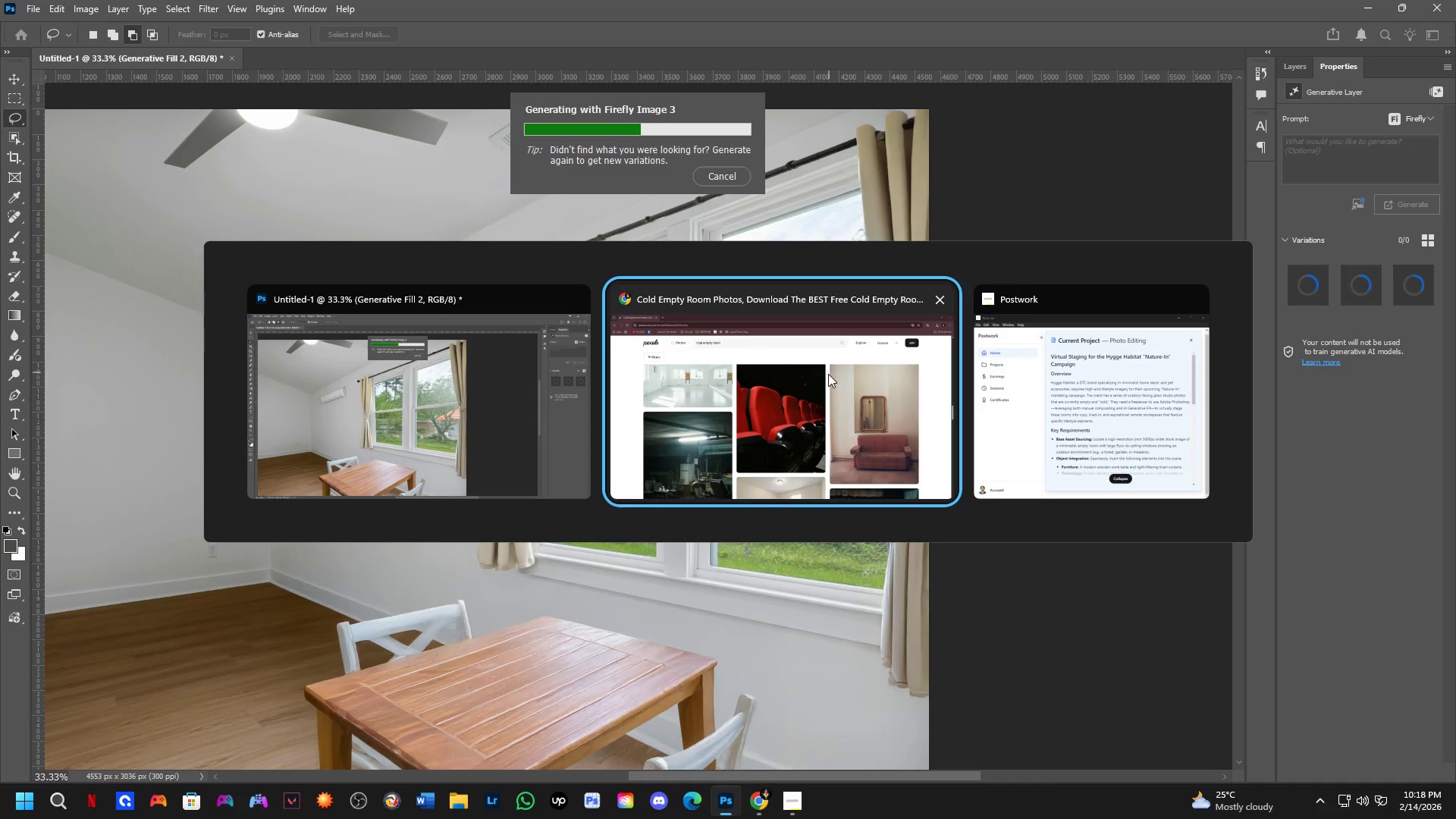 
key(Alt+Tab)